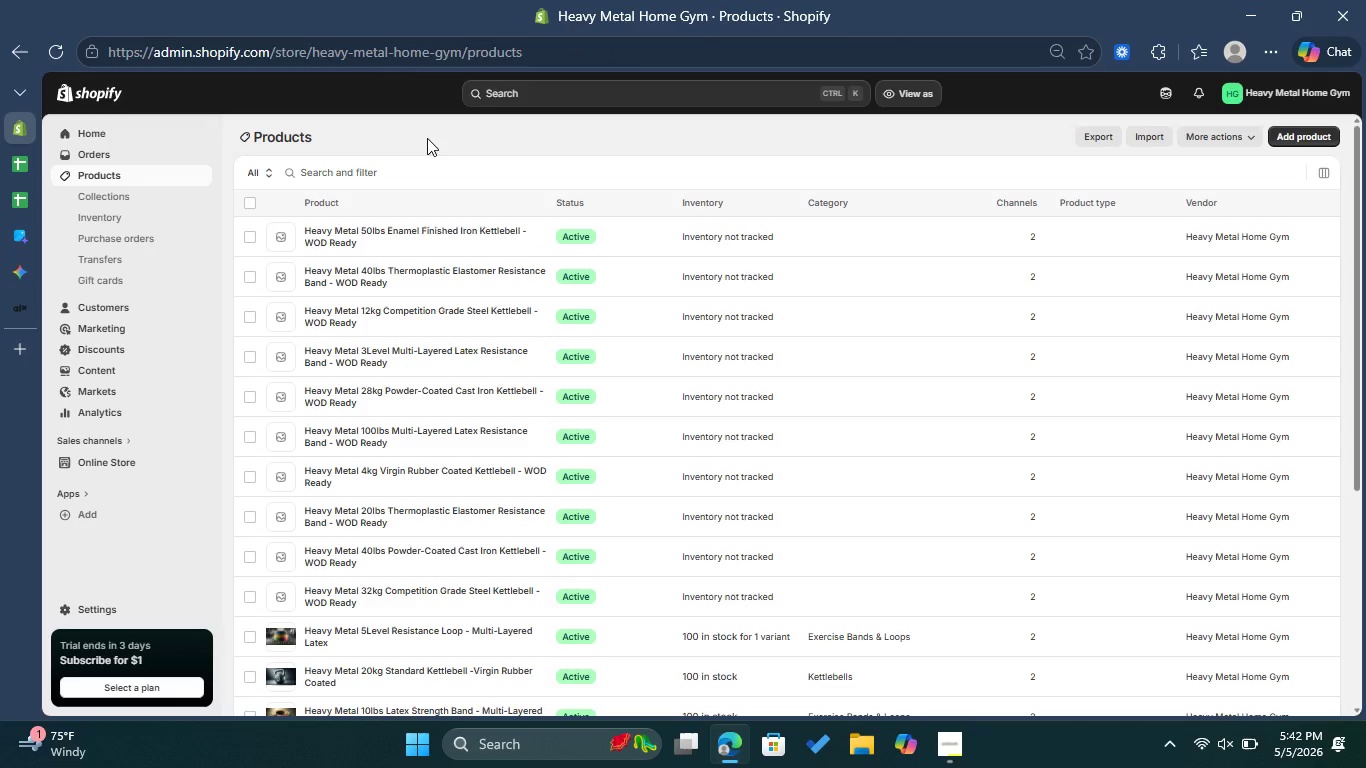 
scroll: coordinate [541, 462], scroll_direction: down, amount: 5.0
 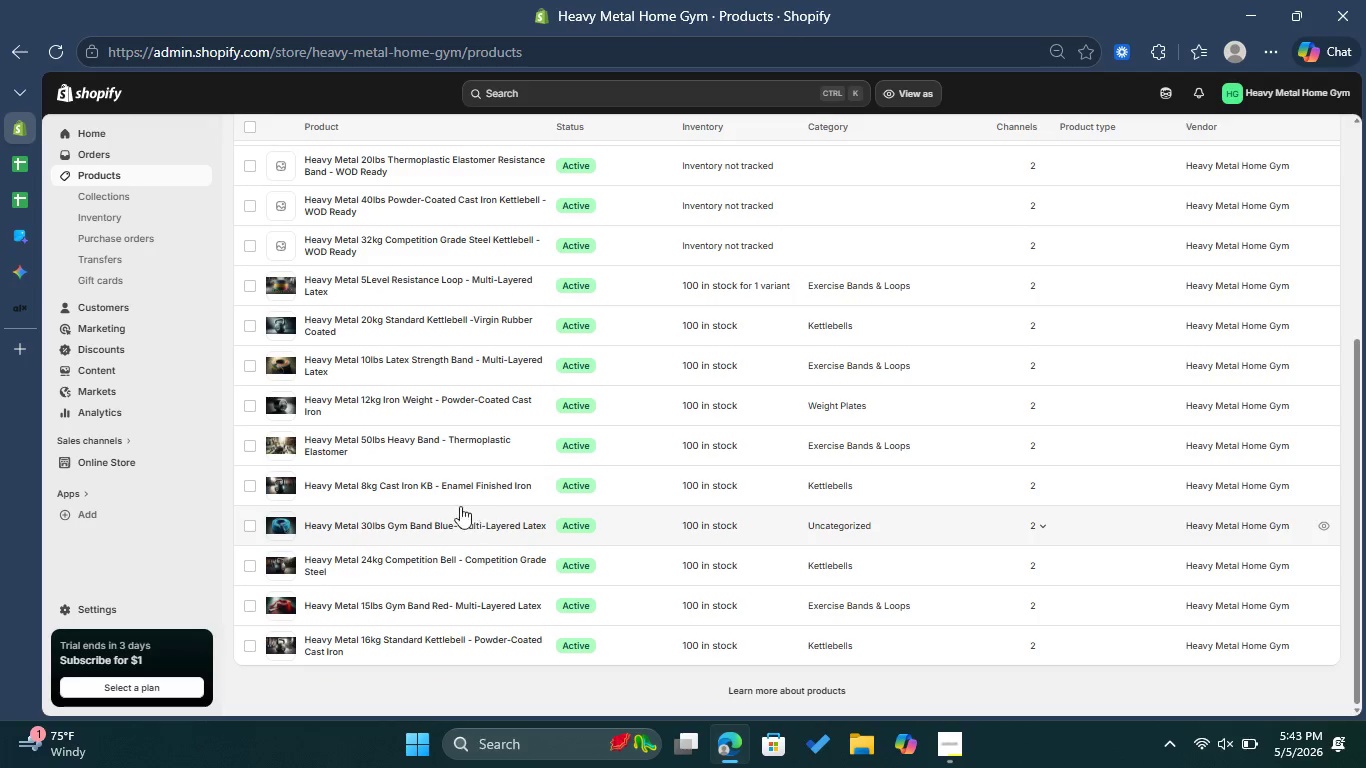 
left_click([425, 522])
 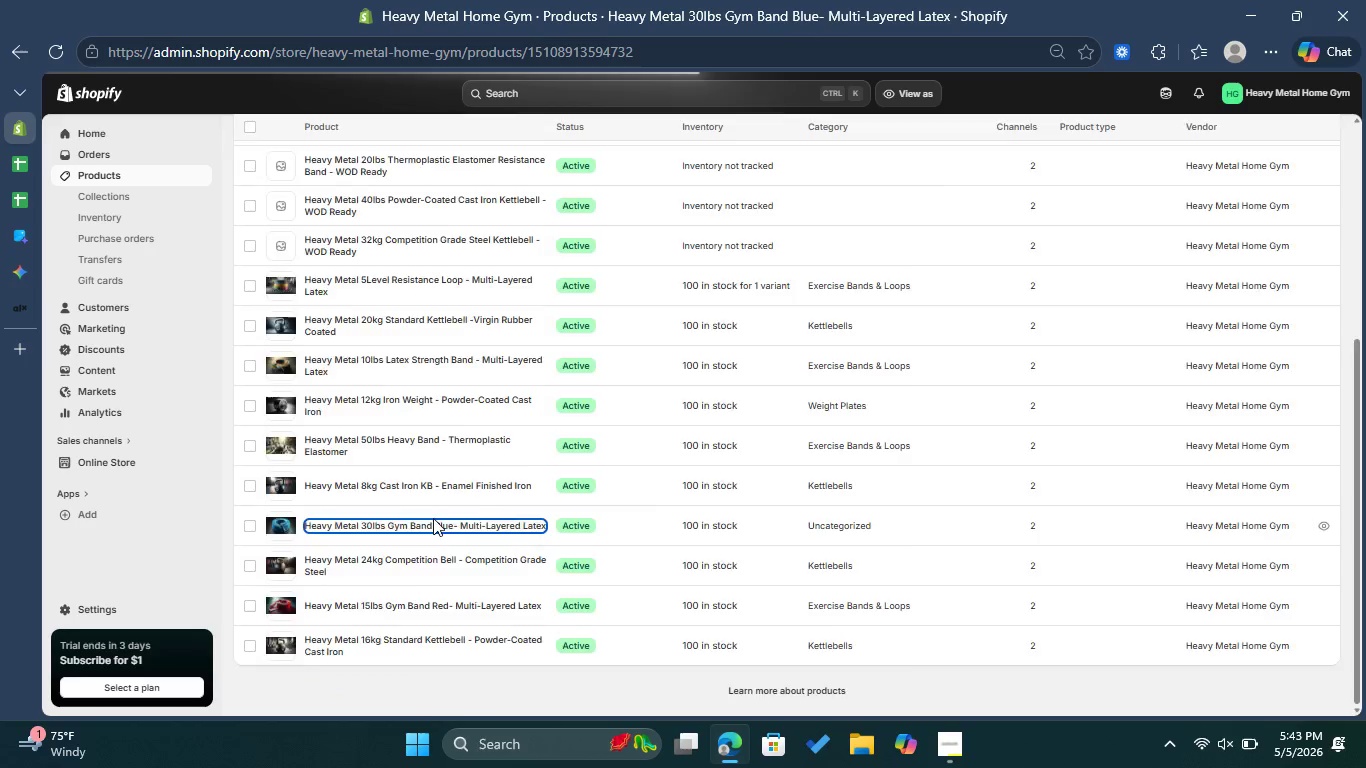 
mouse_move([509, 529])
 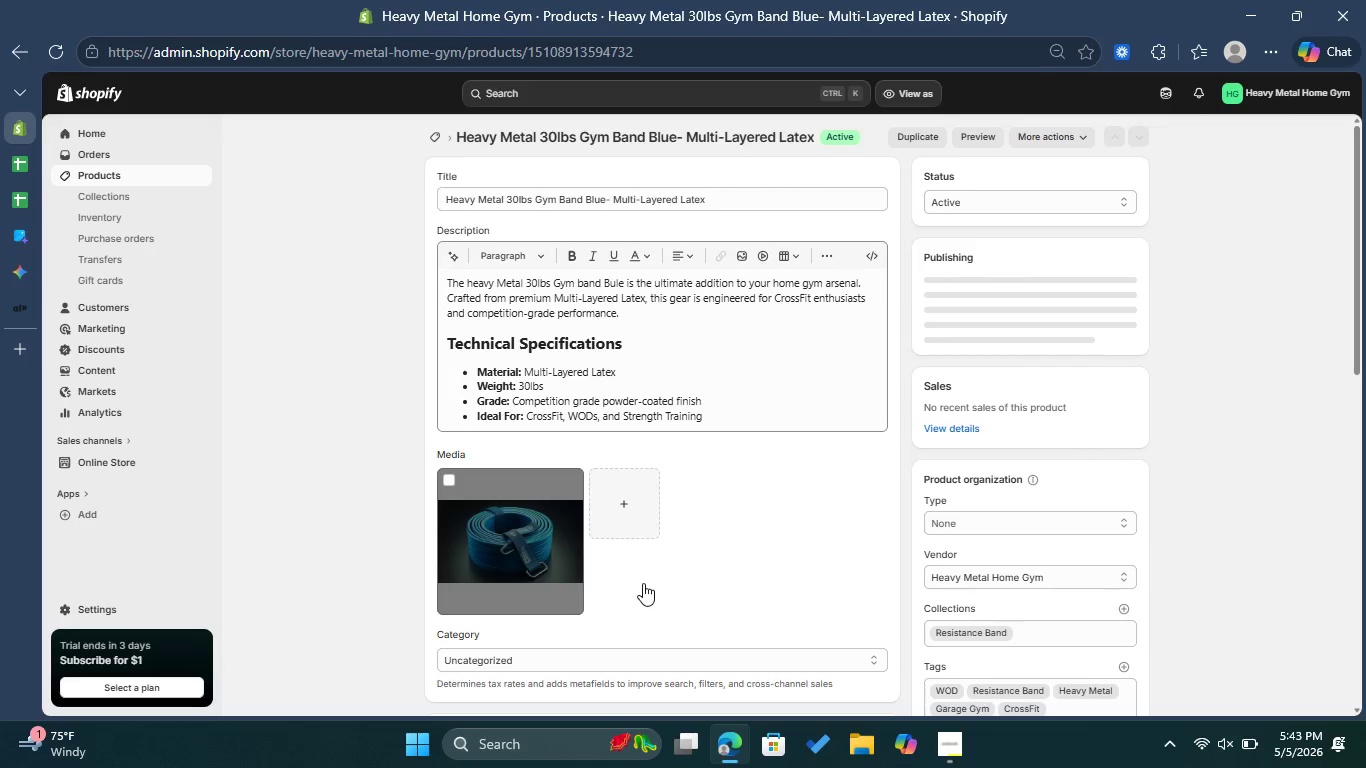 
scroll: coordinate [643, 583], scroll_direction: down, amount: 1.0
 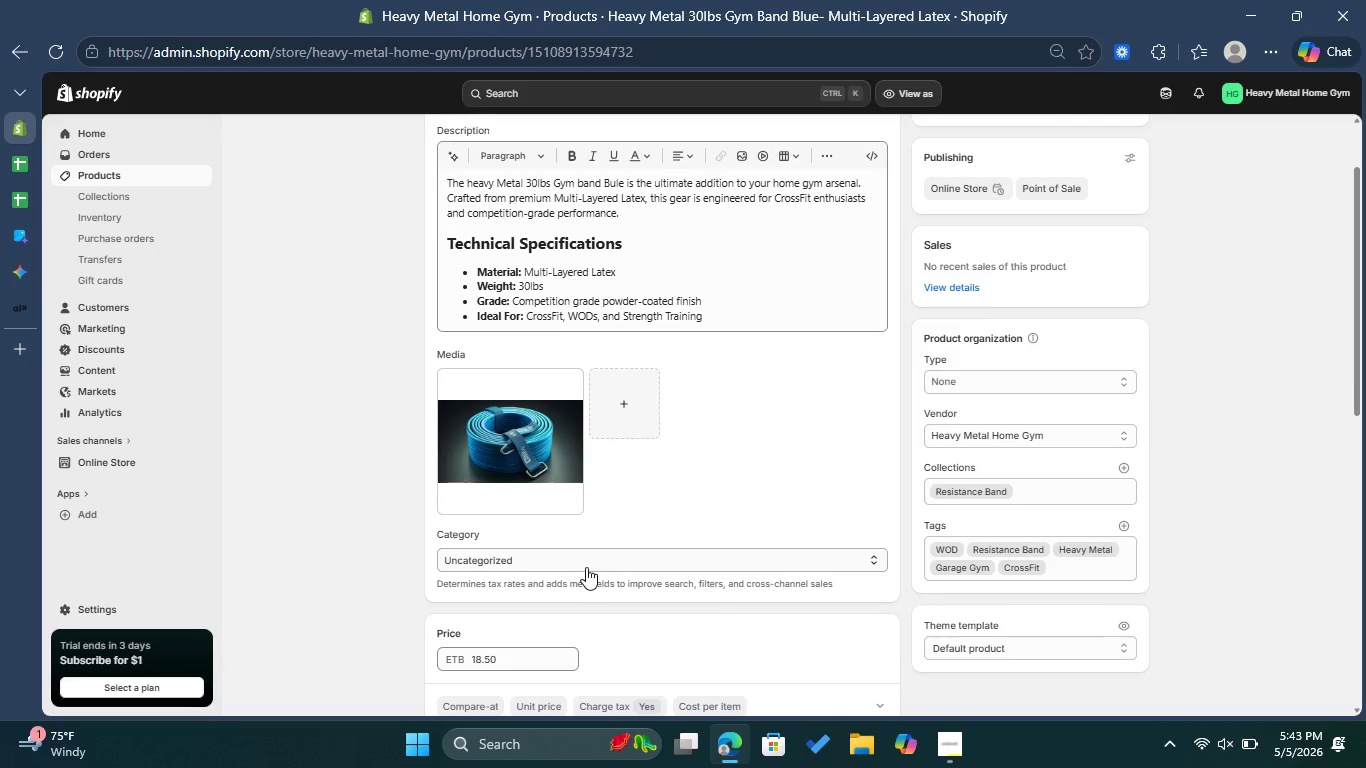 
left_click([586, 567])
 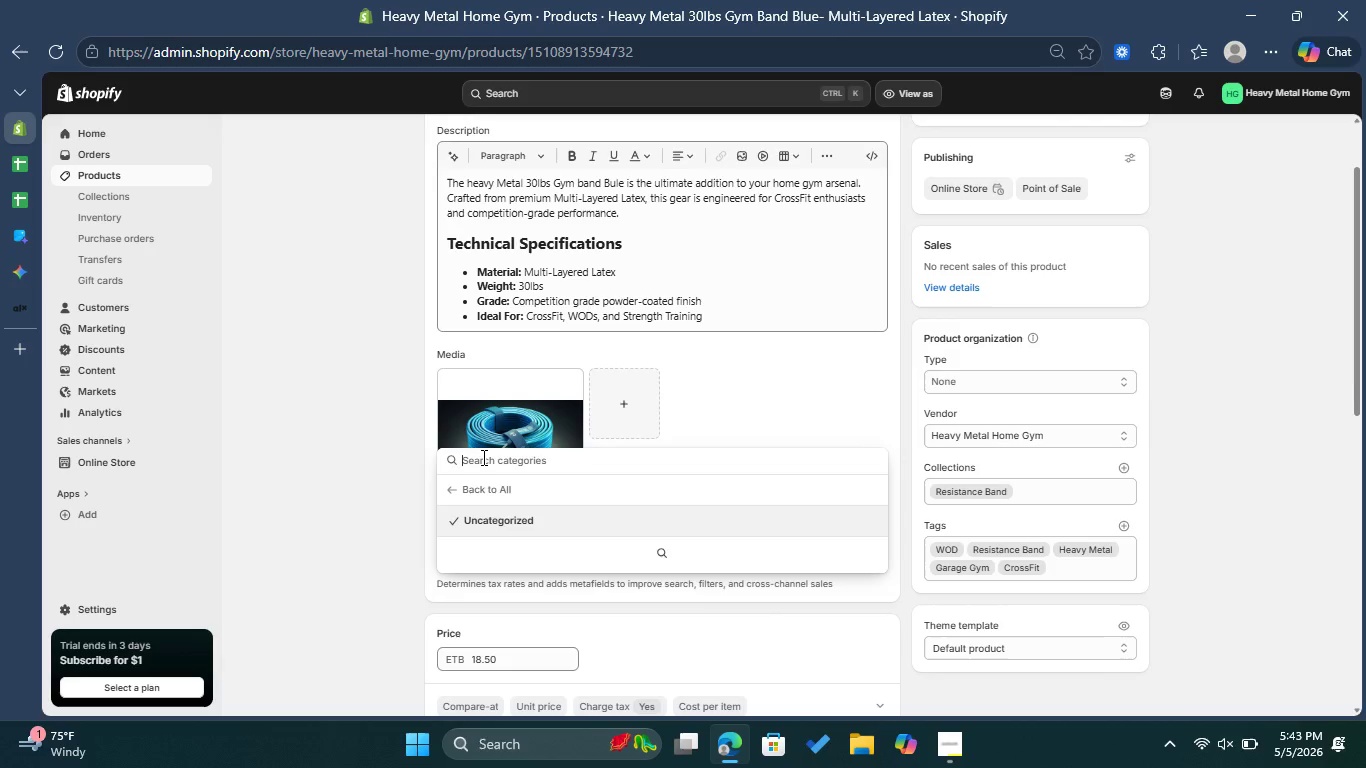 
type(Exercise Bands)
 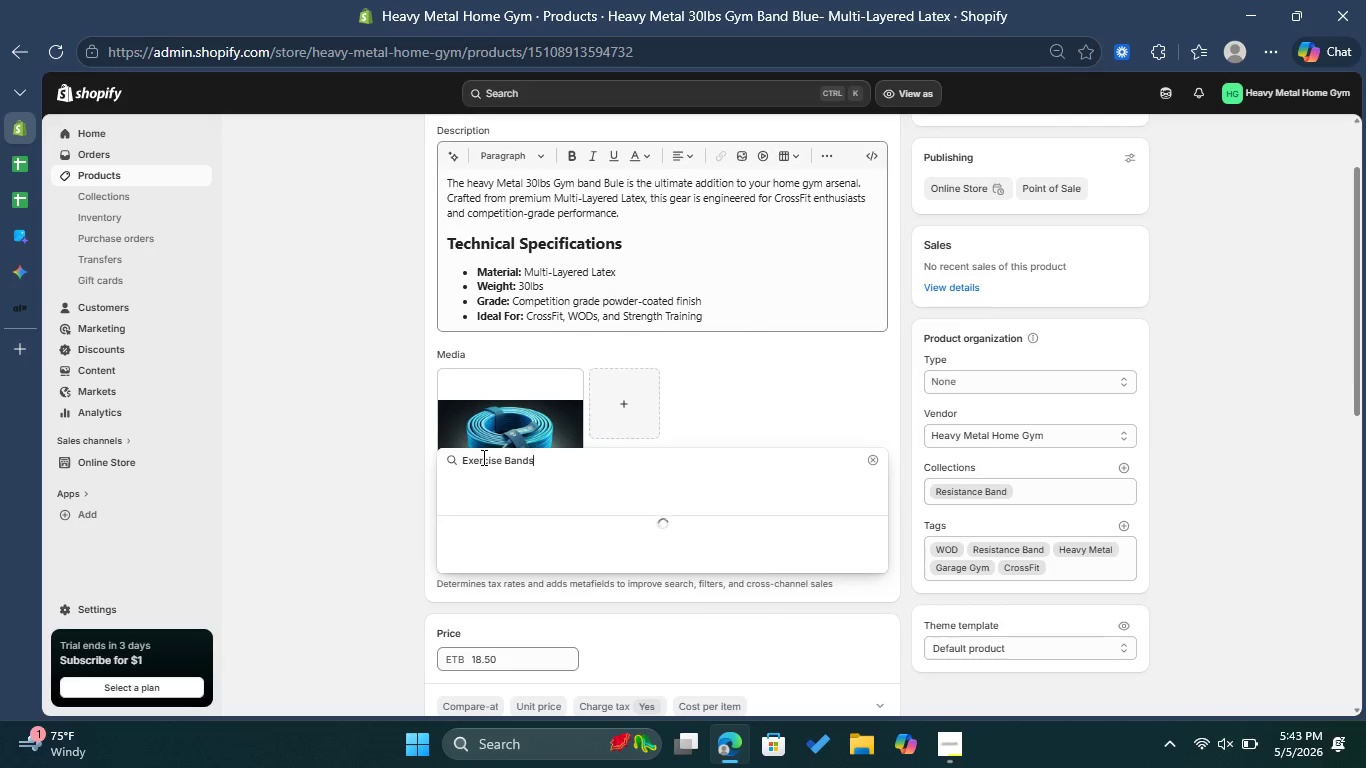 
left_click([556, 315])
 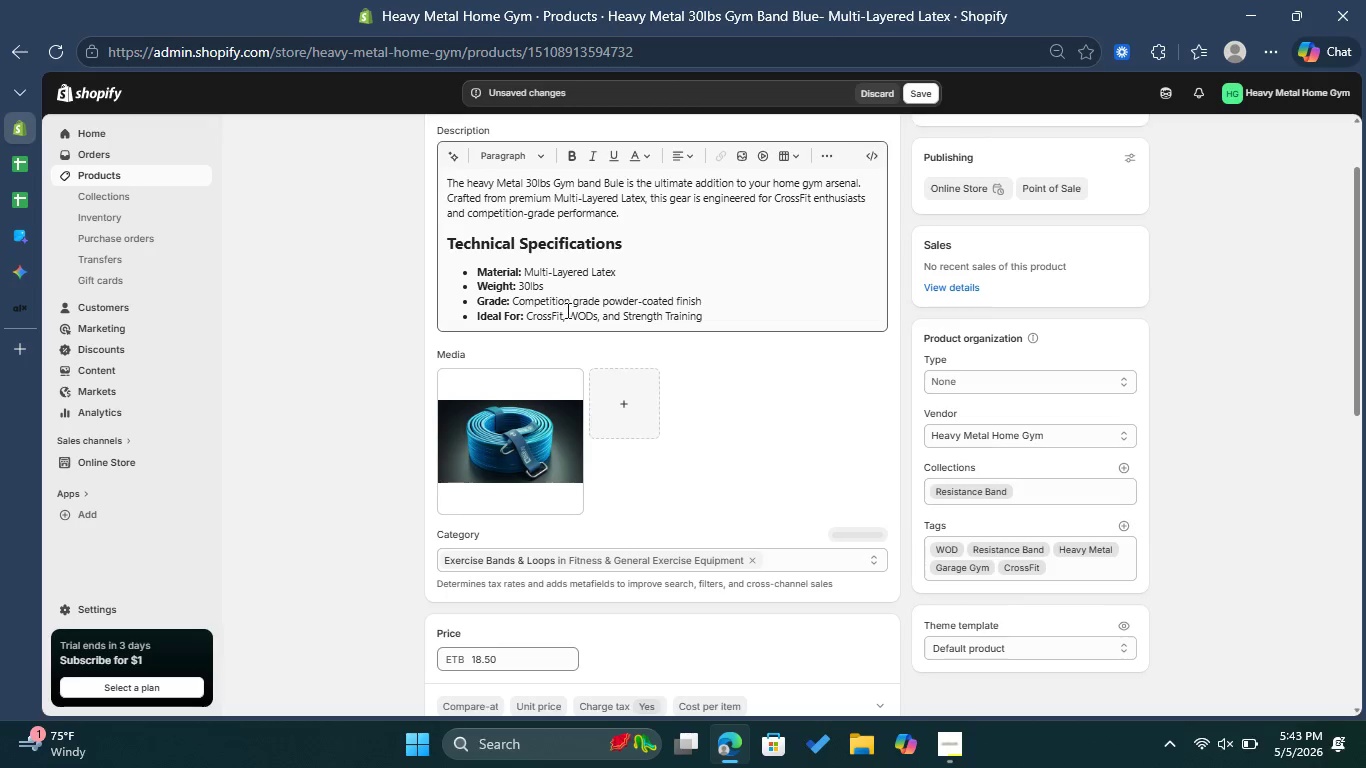 
left_click([913, 99])
 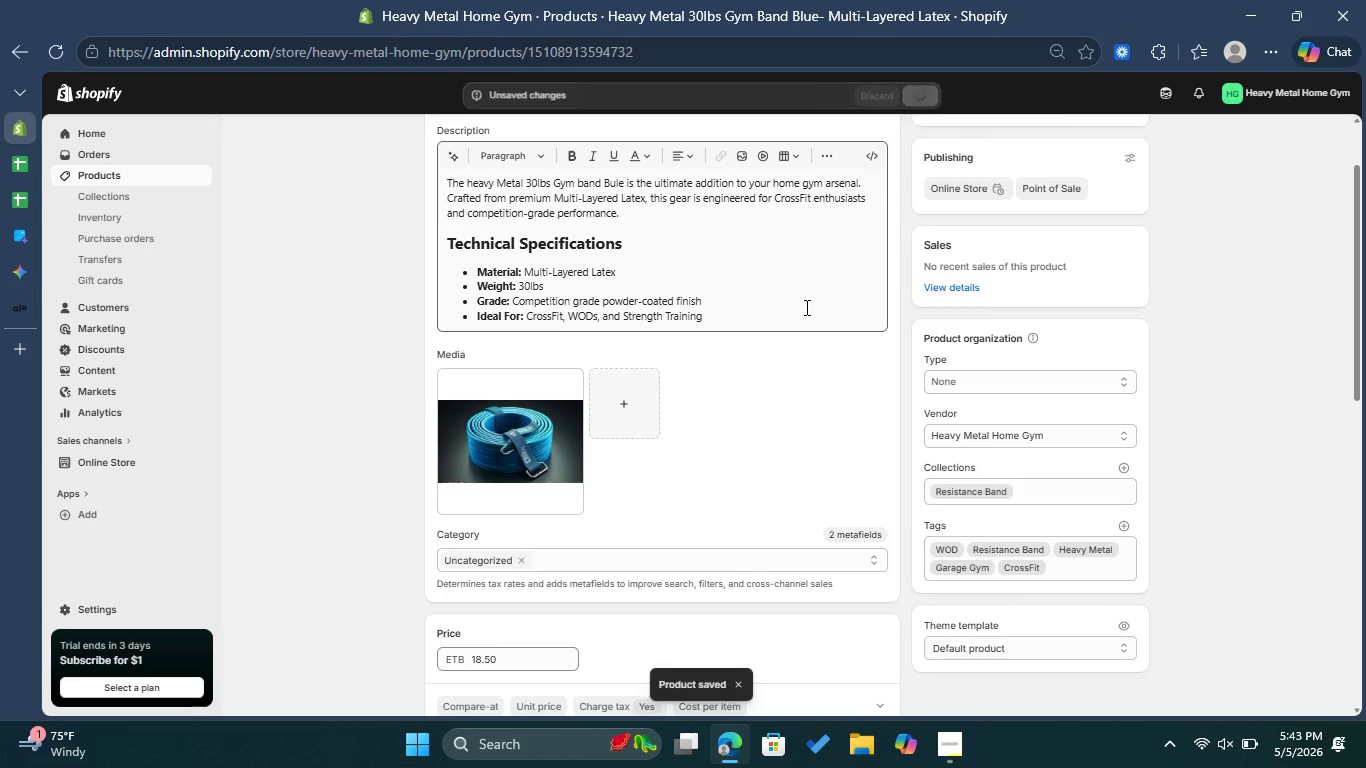 
wait(10.45)
 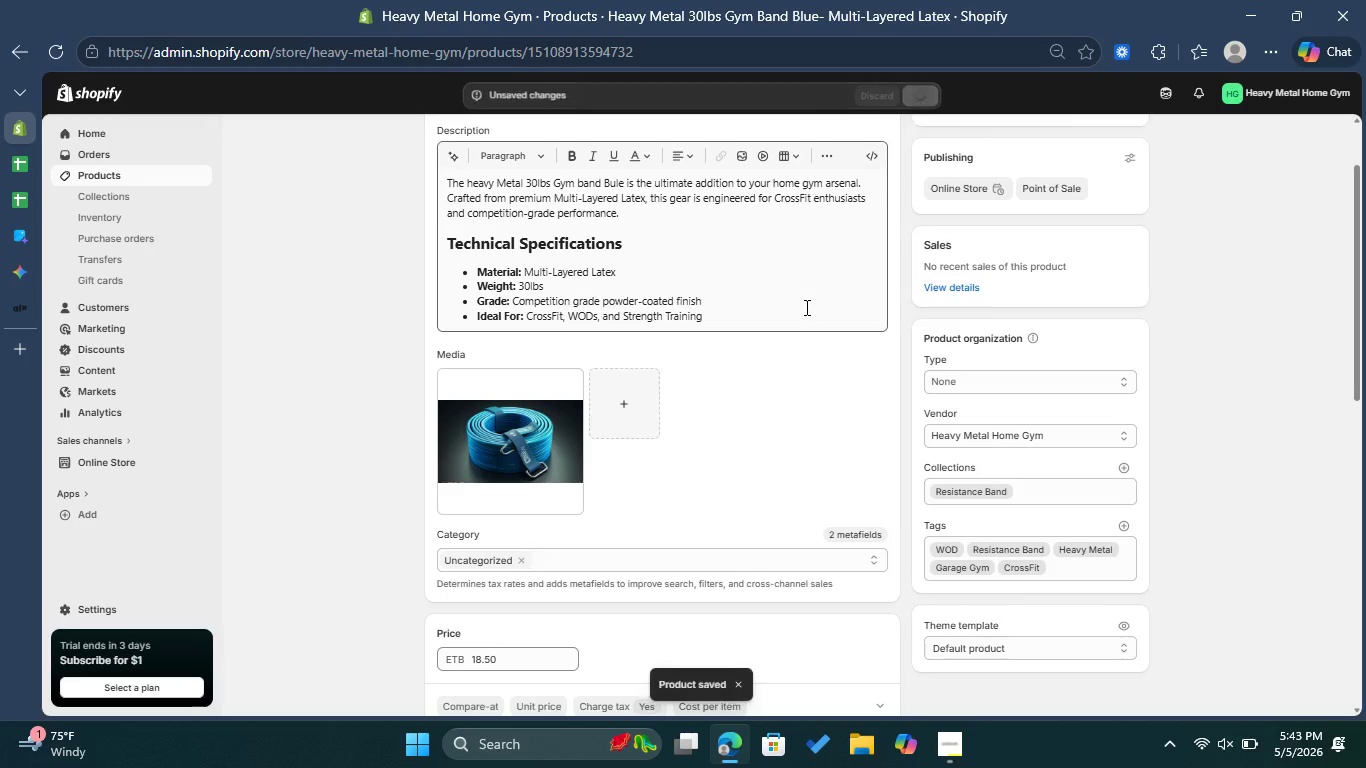 
scroll: coordinate [812, 321], scroll_direction: up, amount: 4.0
 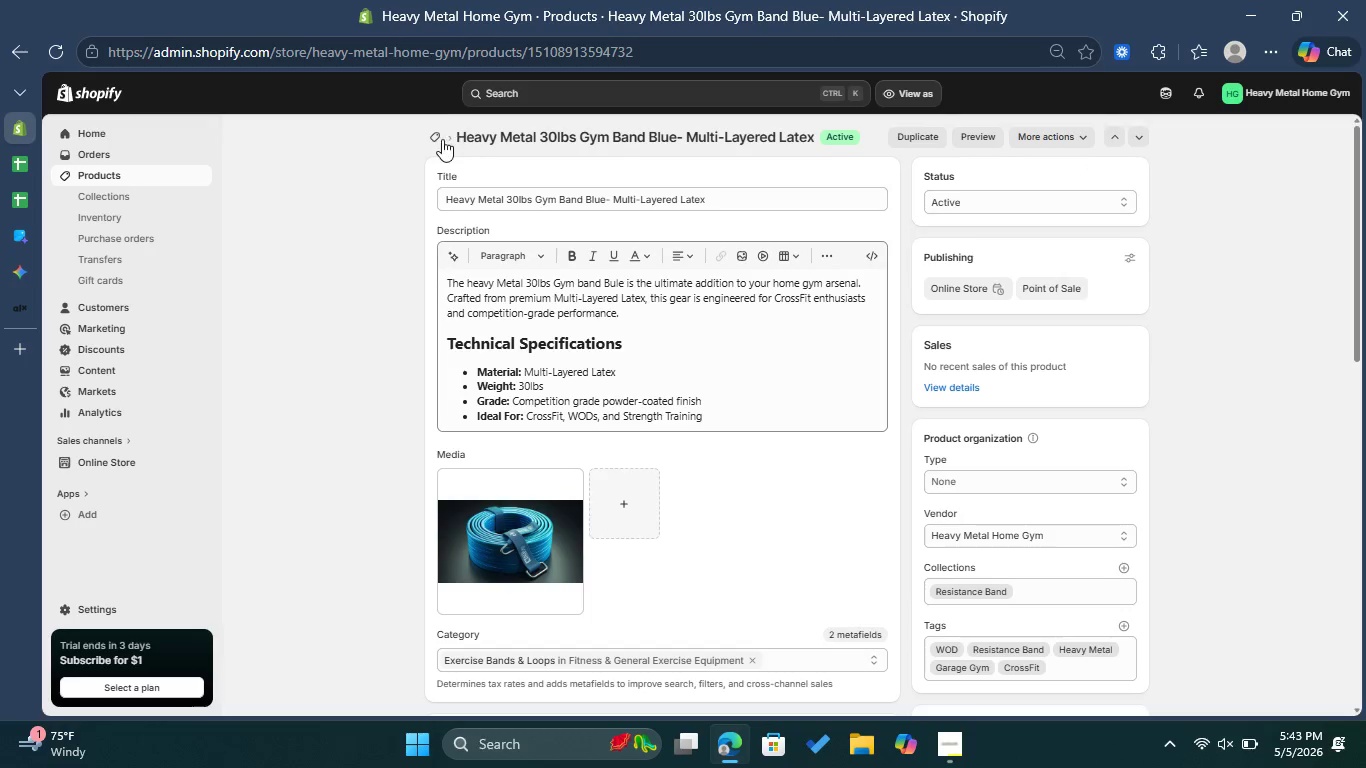 
left_click([434, 139])
 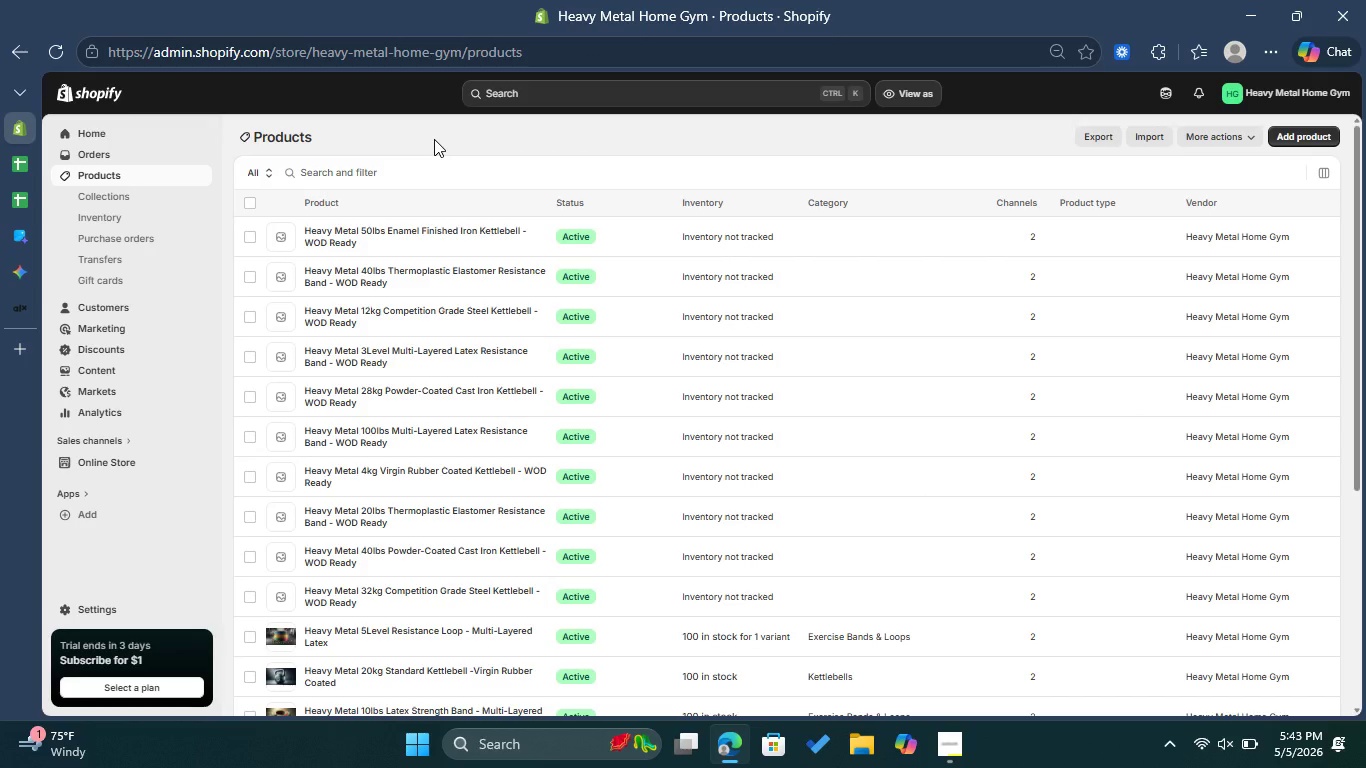 
wait(7.86)
 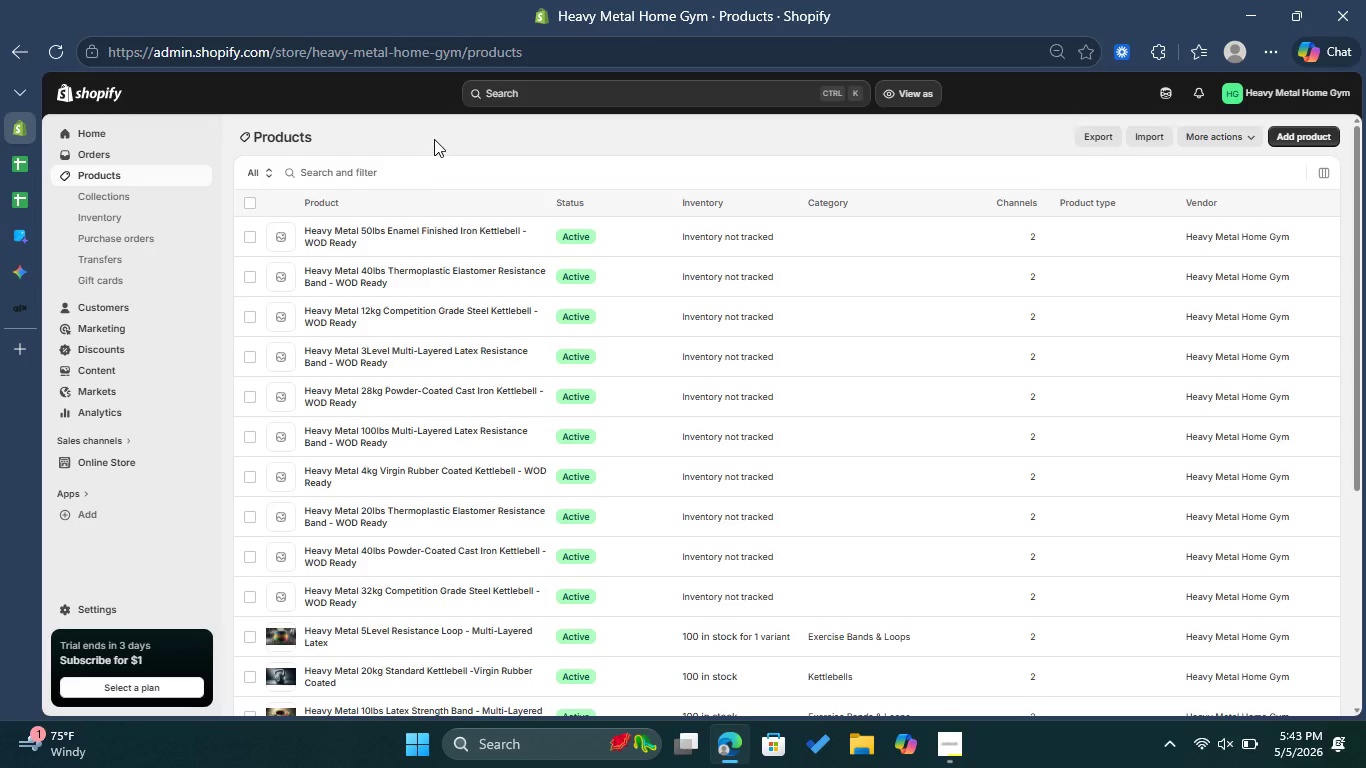 
scroll: coordinate [584, 546], scroll_direction: down, amount: 5.0
 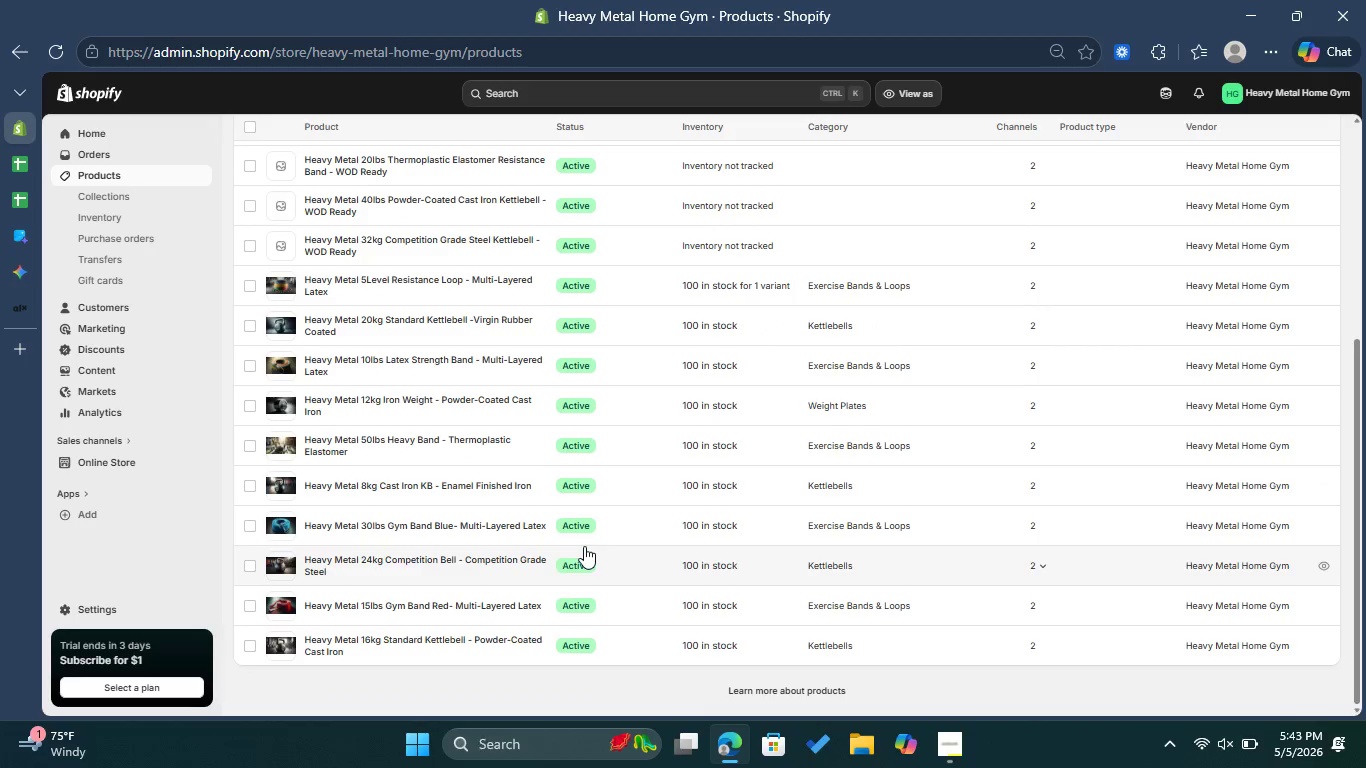 
scroll: coordinate [584, 546], scroll_direction: up, amount: 2.0
 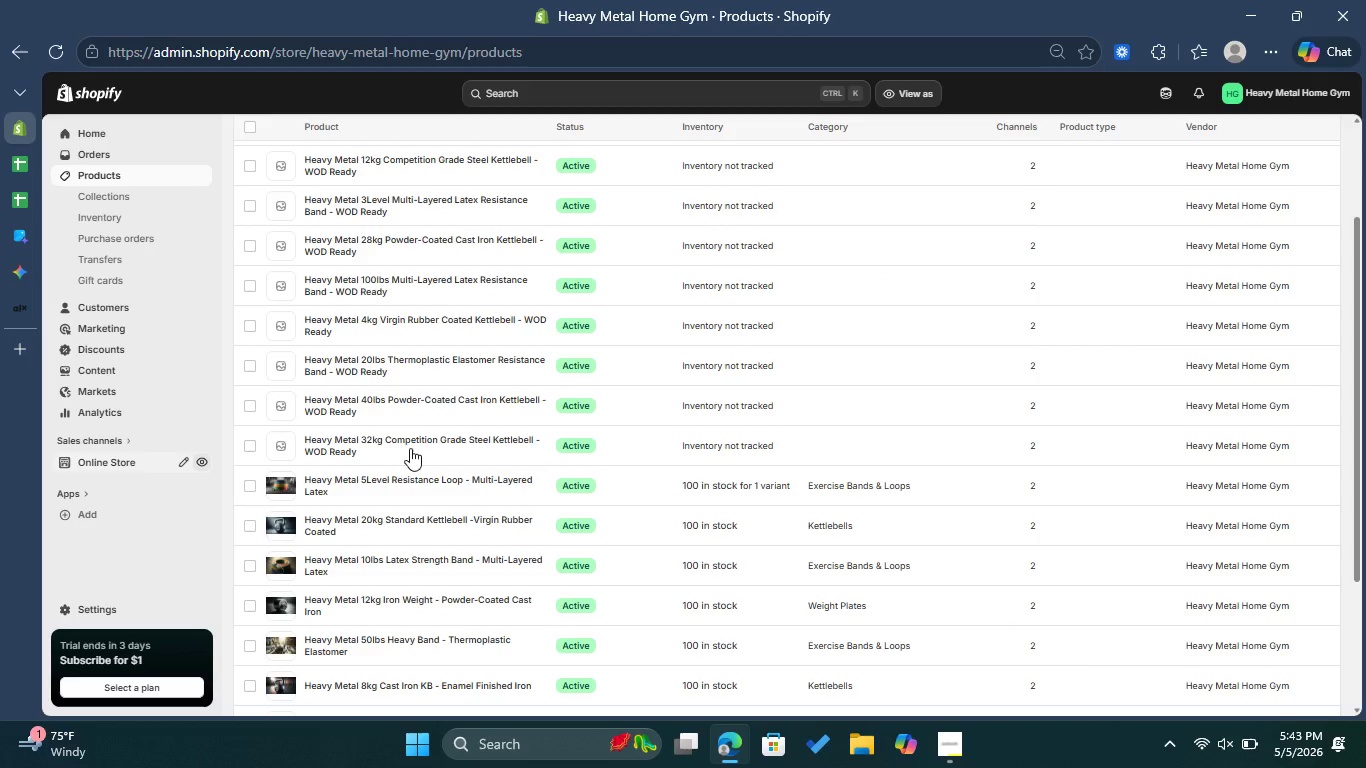 
left_click([415, 439])
 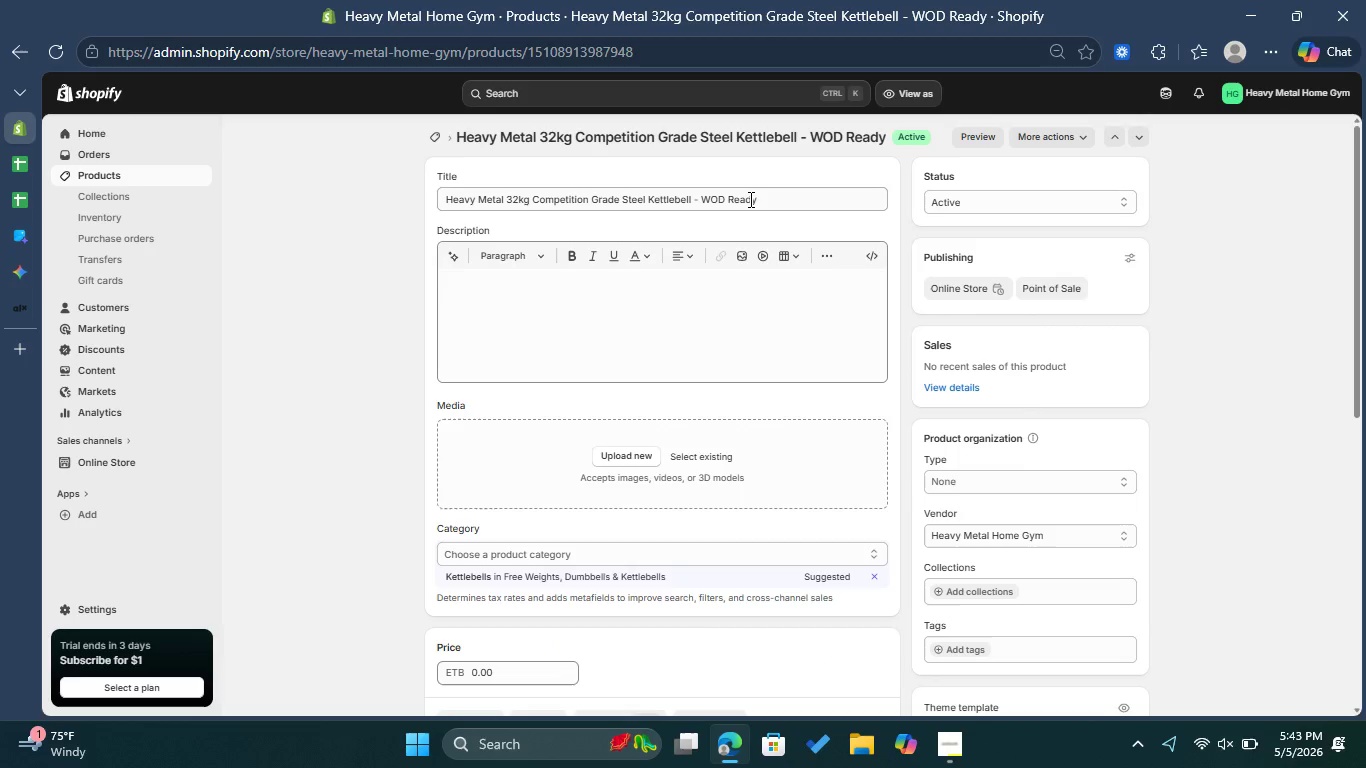 
wait(7.84)
 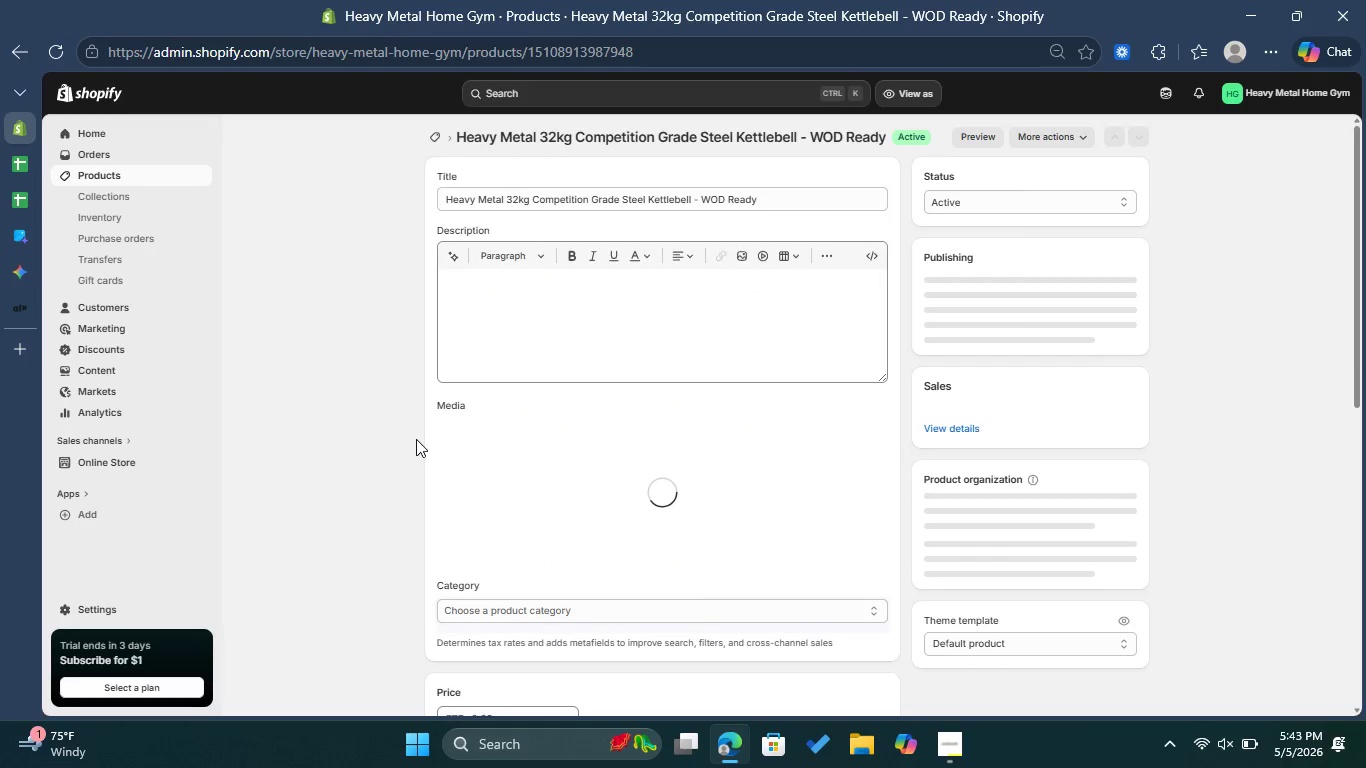 
left_click([763, 202])
 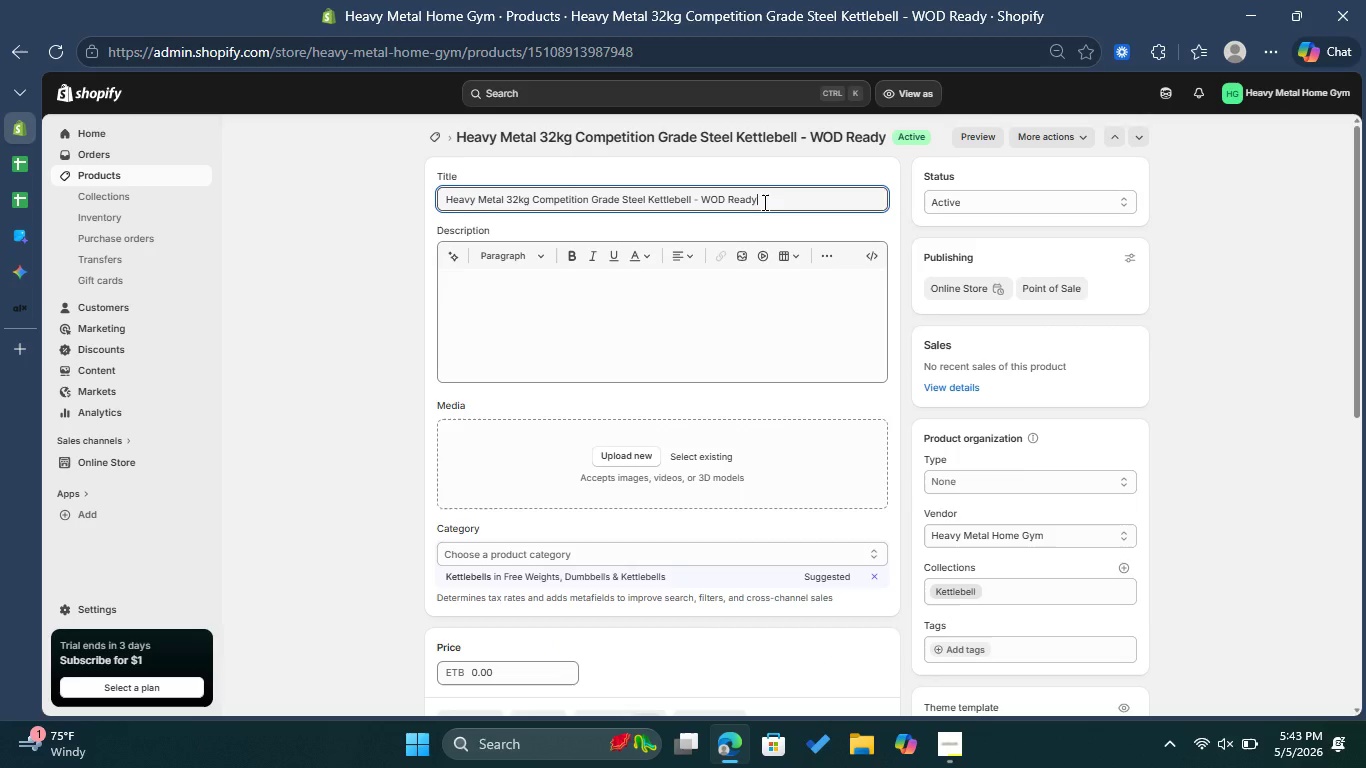 
wait(7.28)
 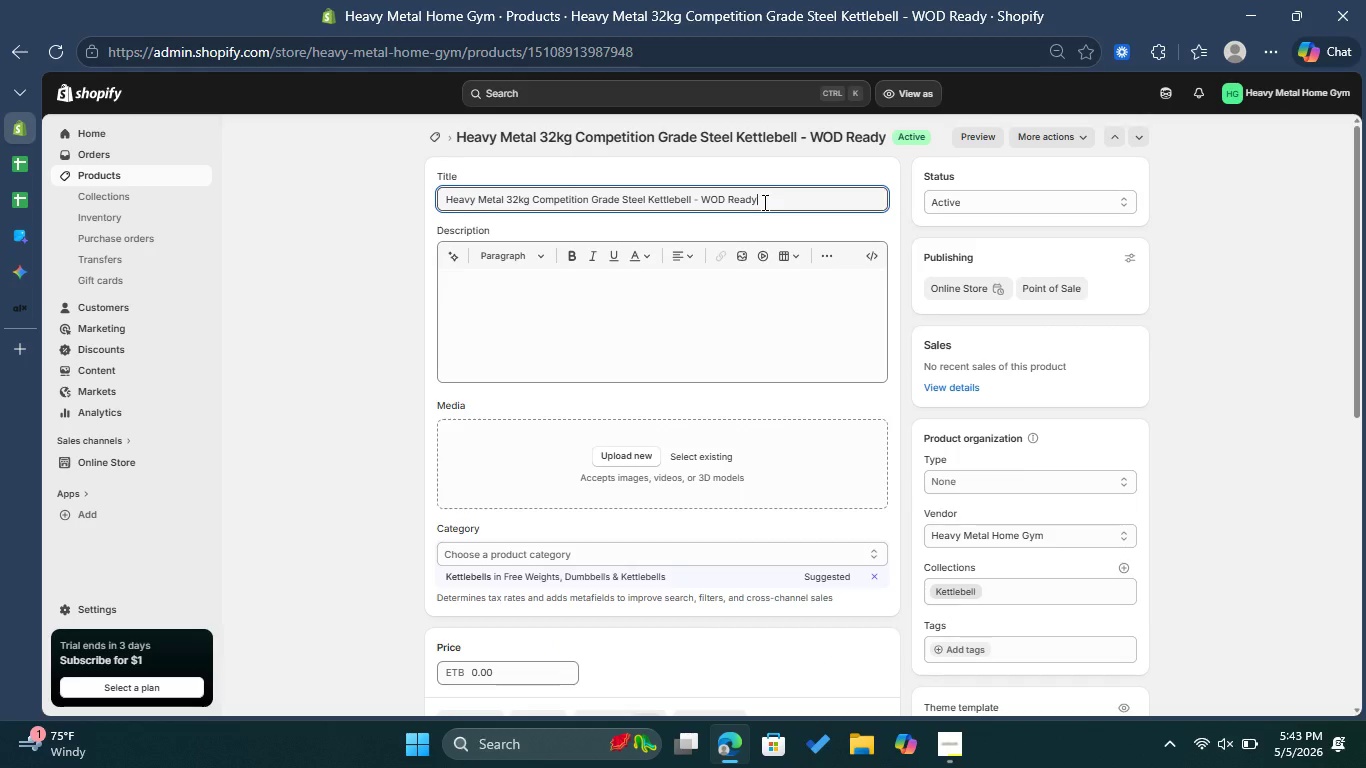 
left_click_drag(start_coordinate=[763, 202], to_coordinate=[734, 203])
 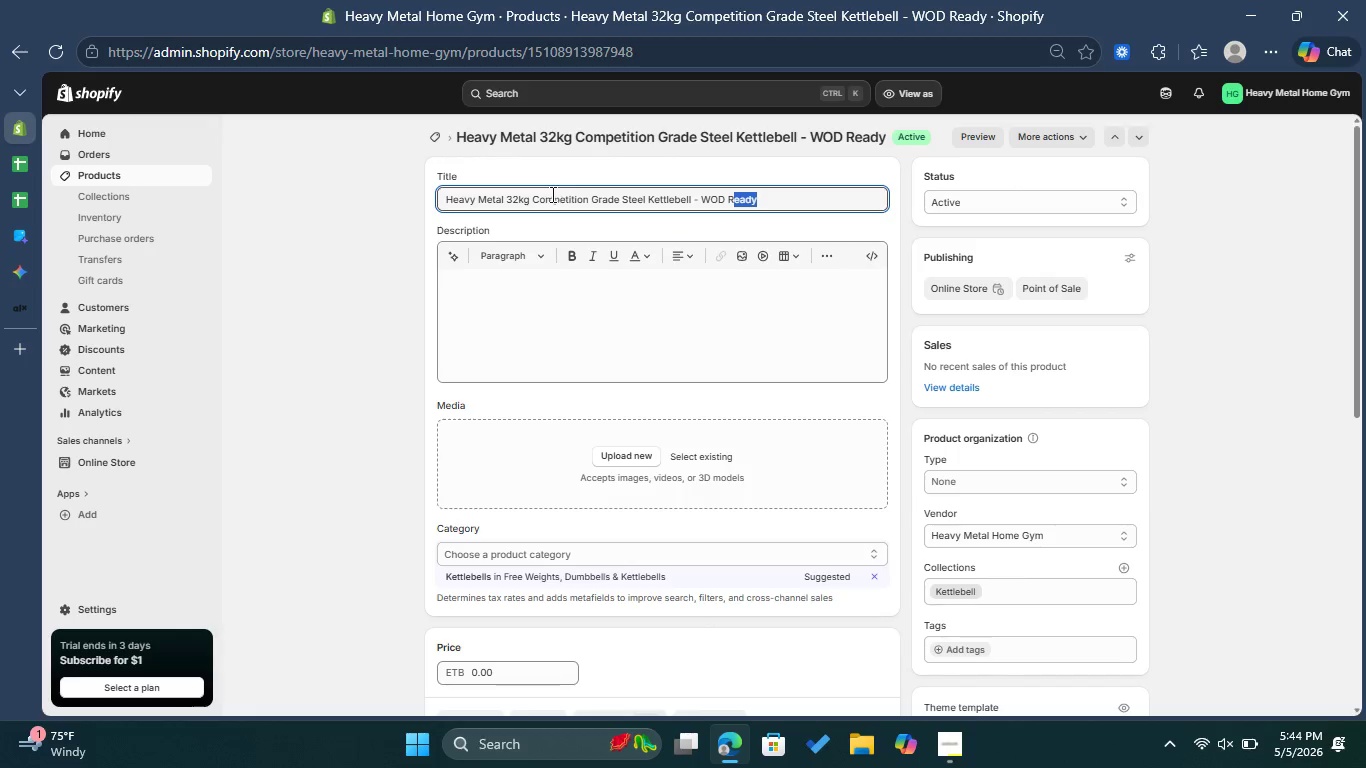 
left_click_drag(start_coordinate=[533, 194], to_coordinate=[652, 203])
 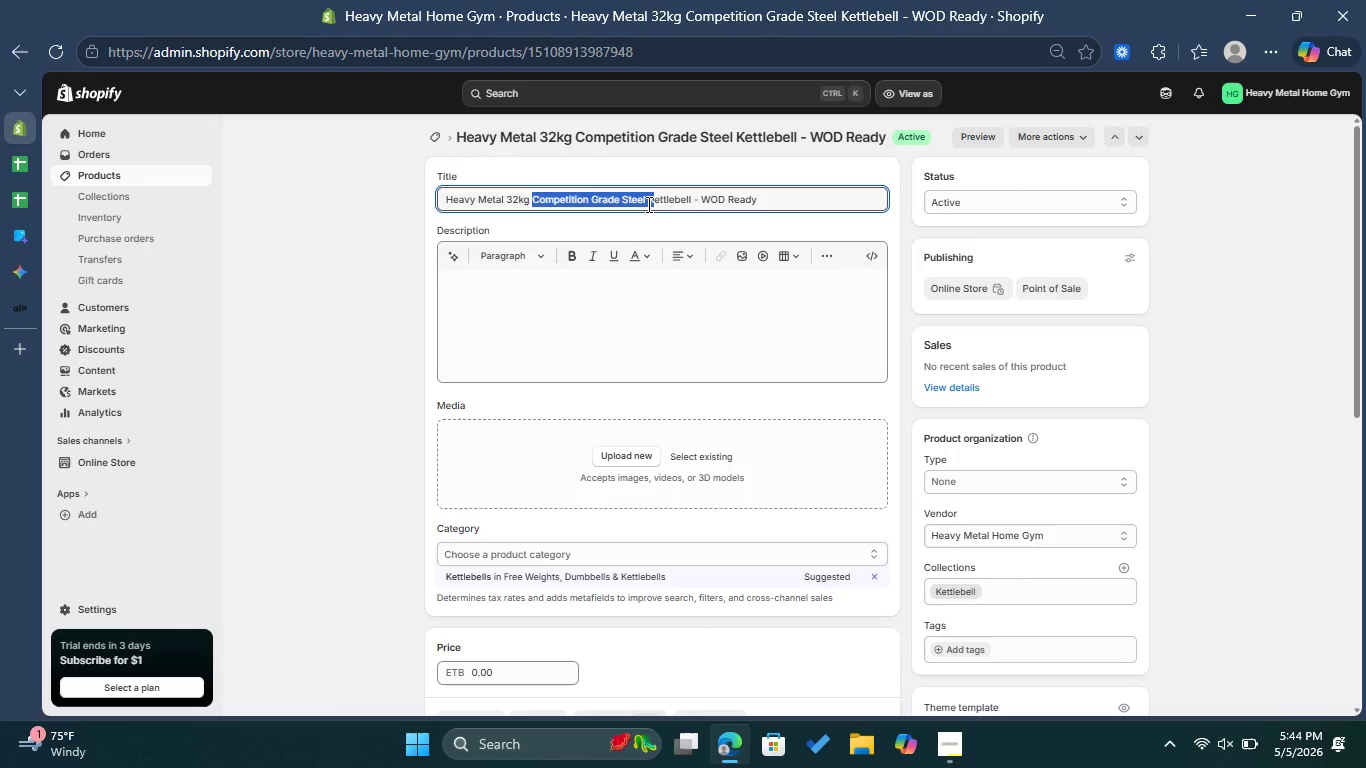 
left_click([645, 201])
 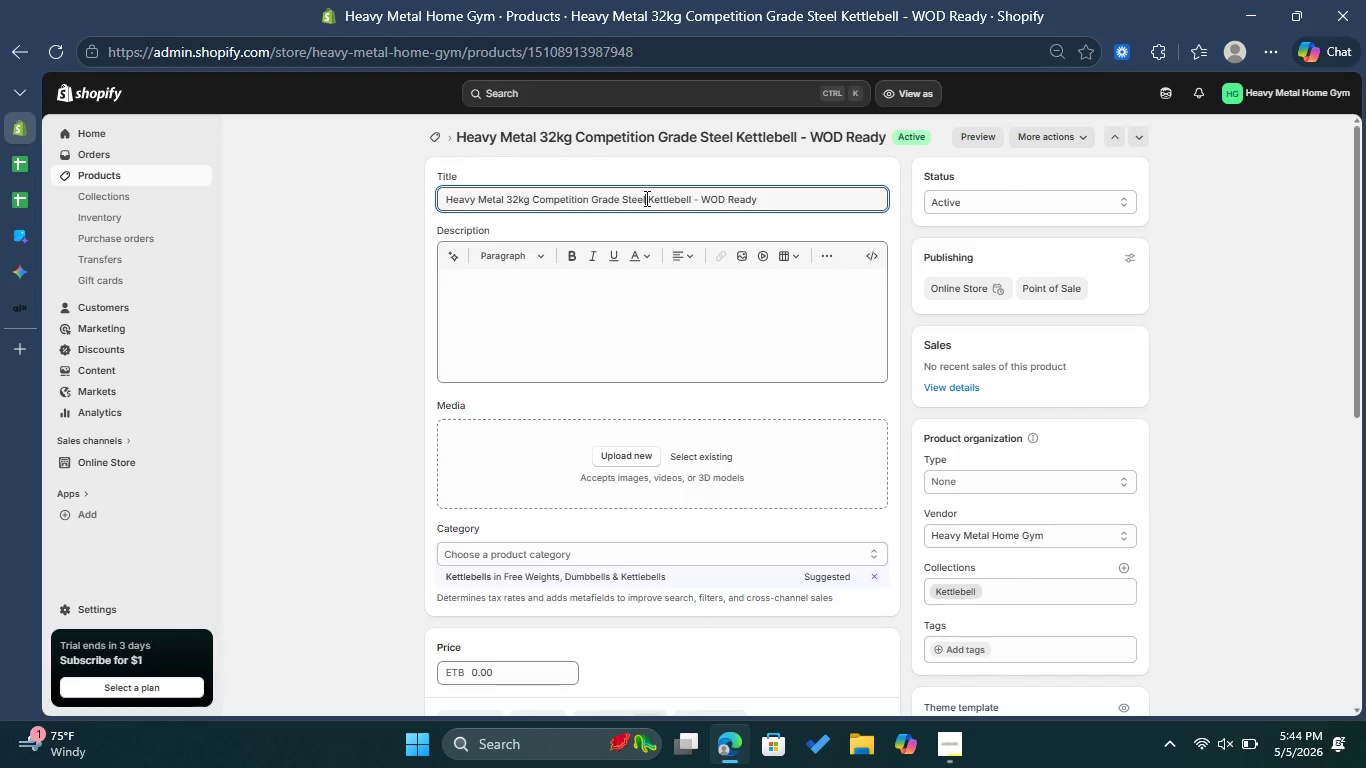 
left_click_drag(start_coordinate=[645, 198], to_coordinate=[565, 202])
 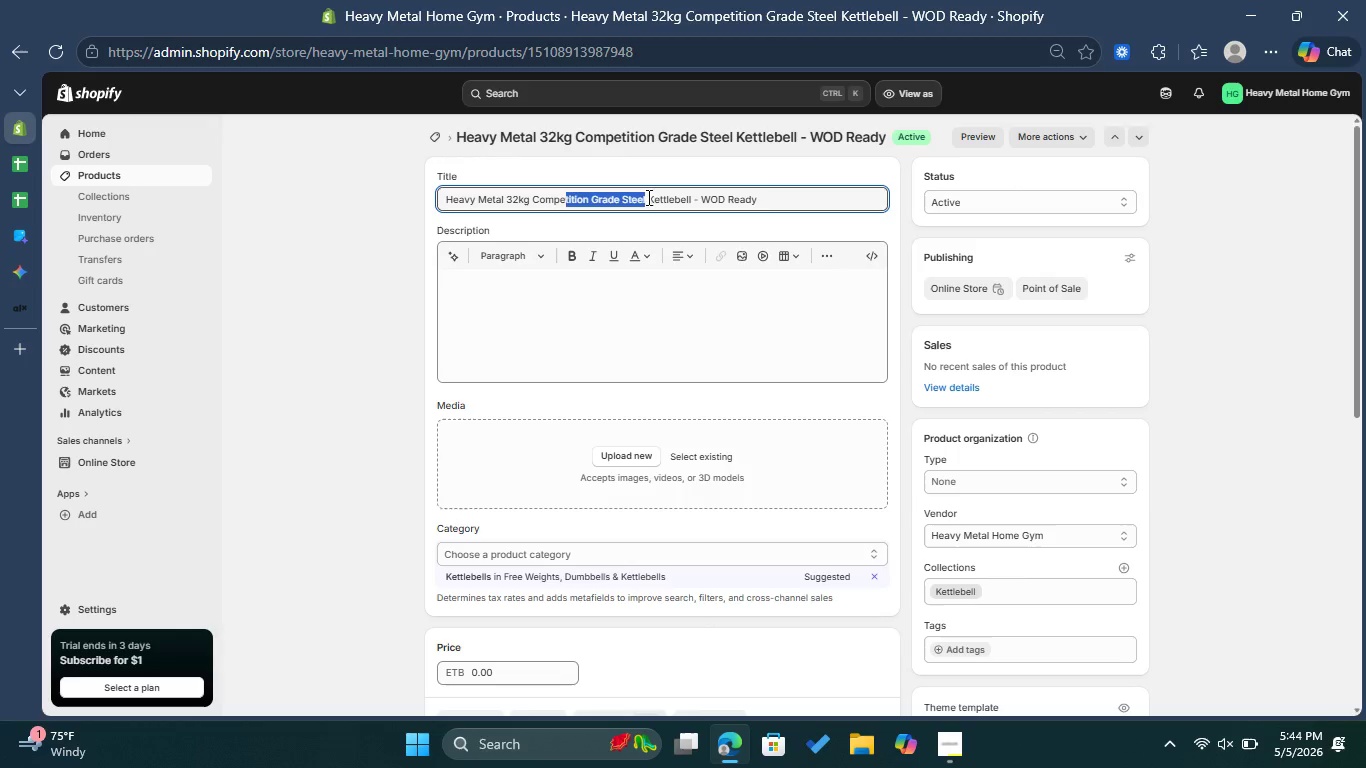 
left_click([651, 192])
 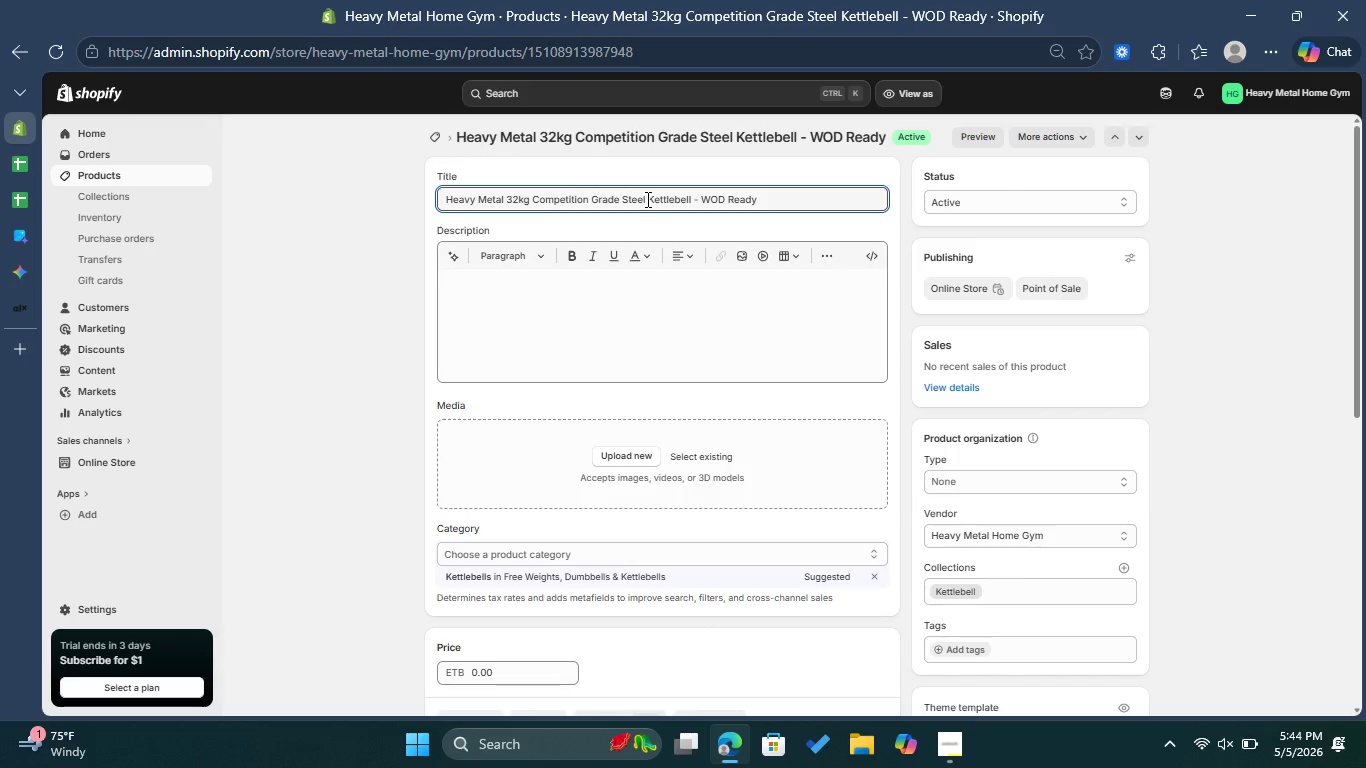 
left_click_drag(start_coordinate=[646, 199], to_coordinate=[533, 199])
 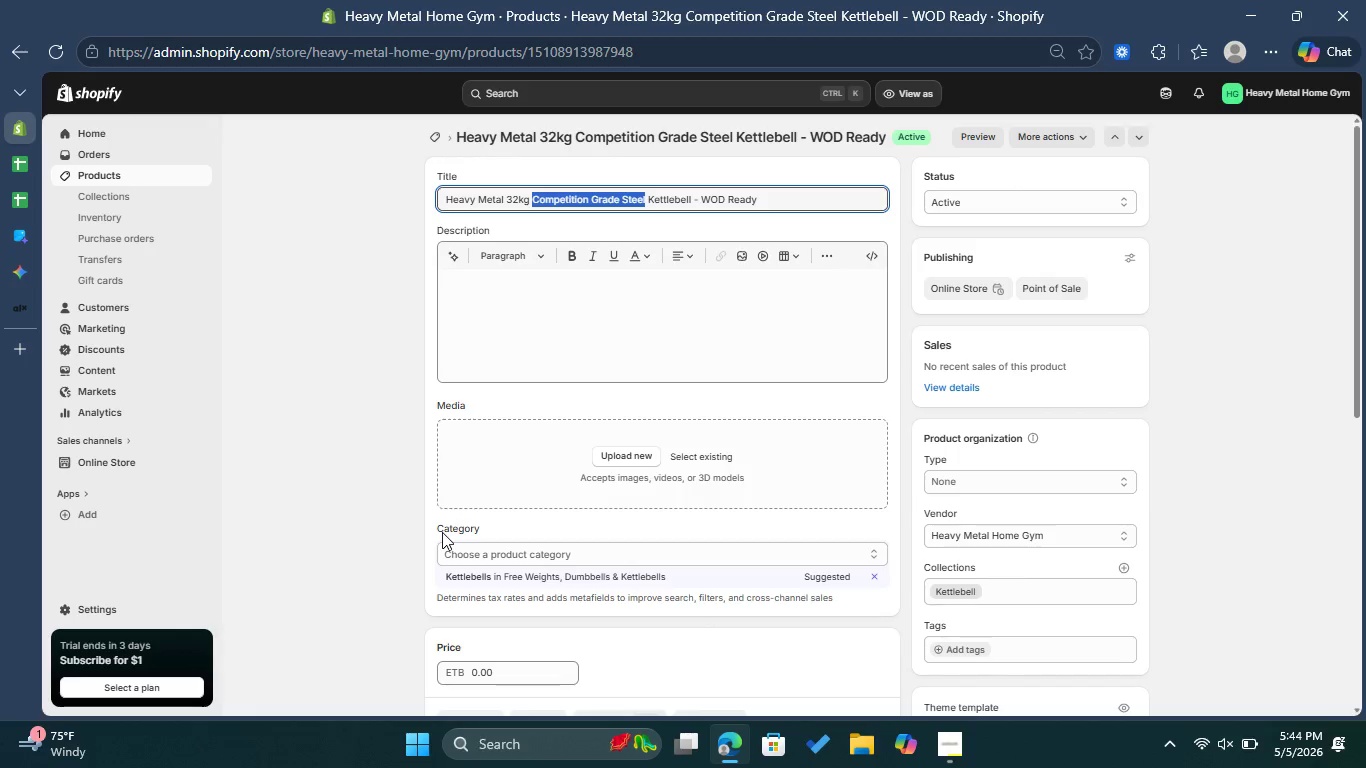 
key(Control+X)
 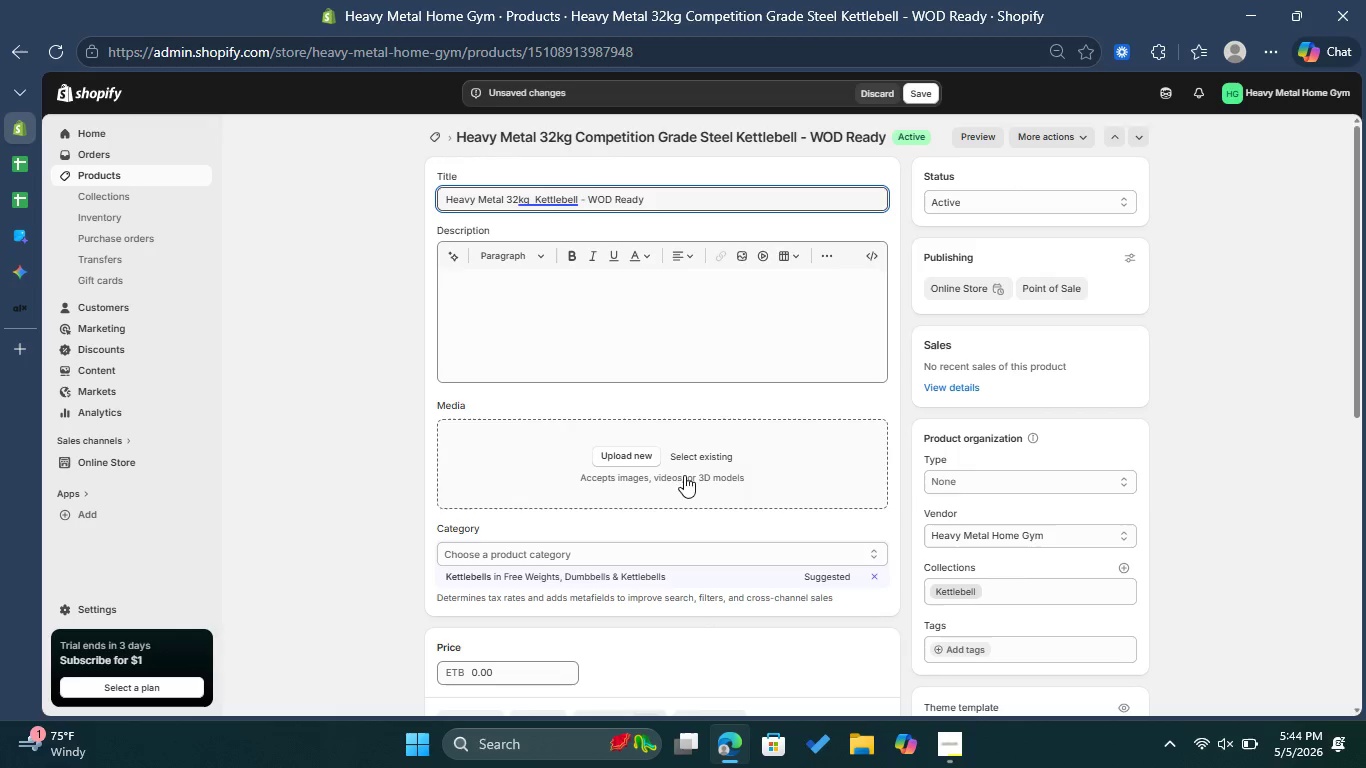 
left_click_drag(start_coordinate=[657, 199], to_coordinate=[589, 205])
 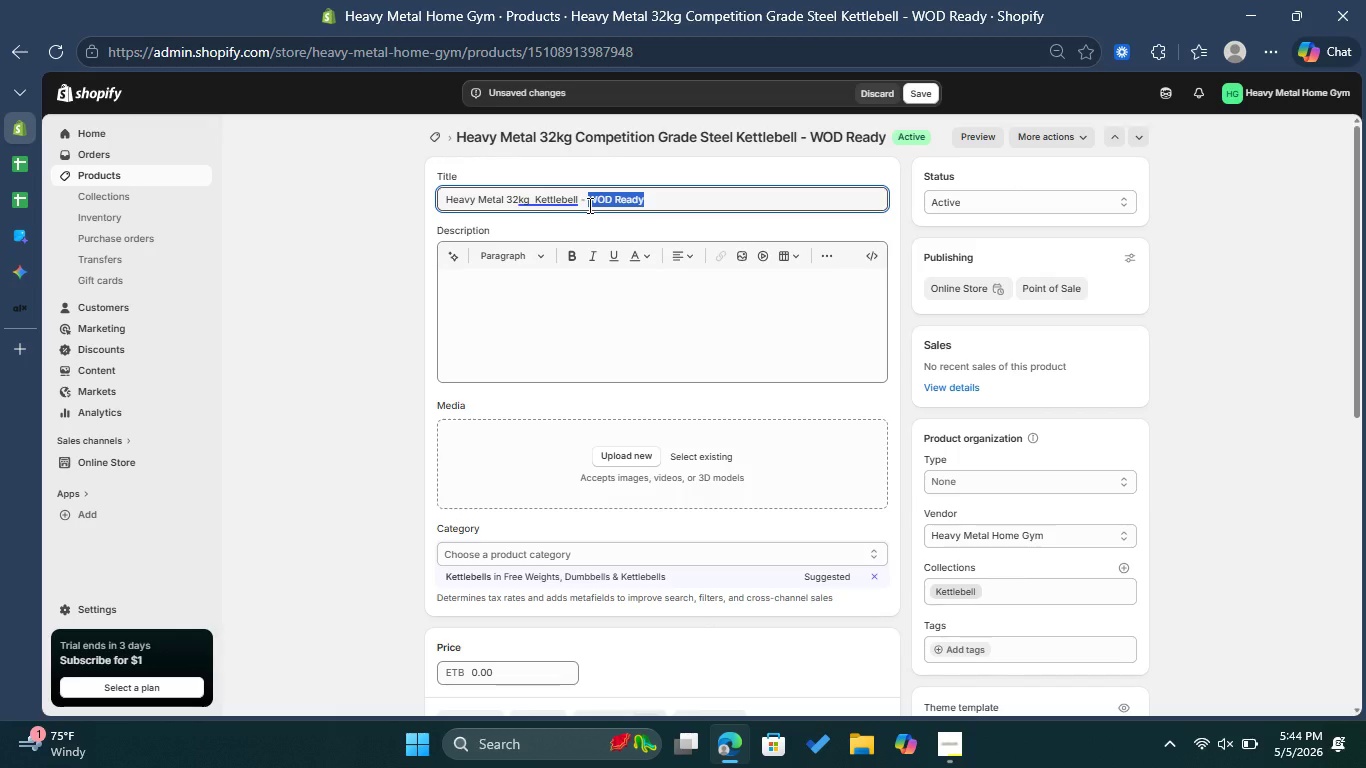 
key(Control+V)
 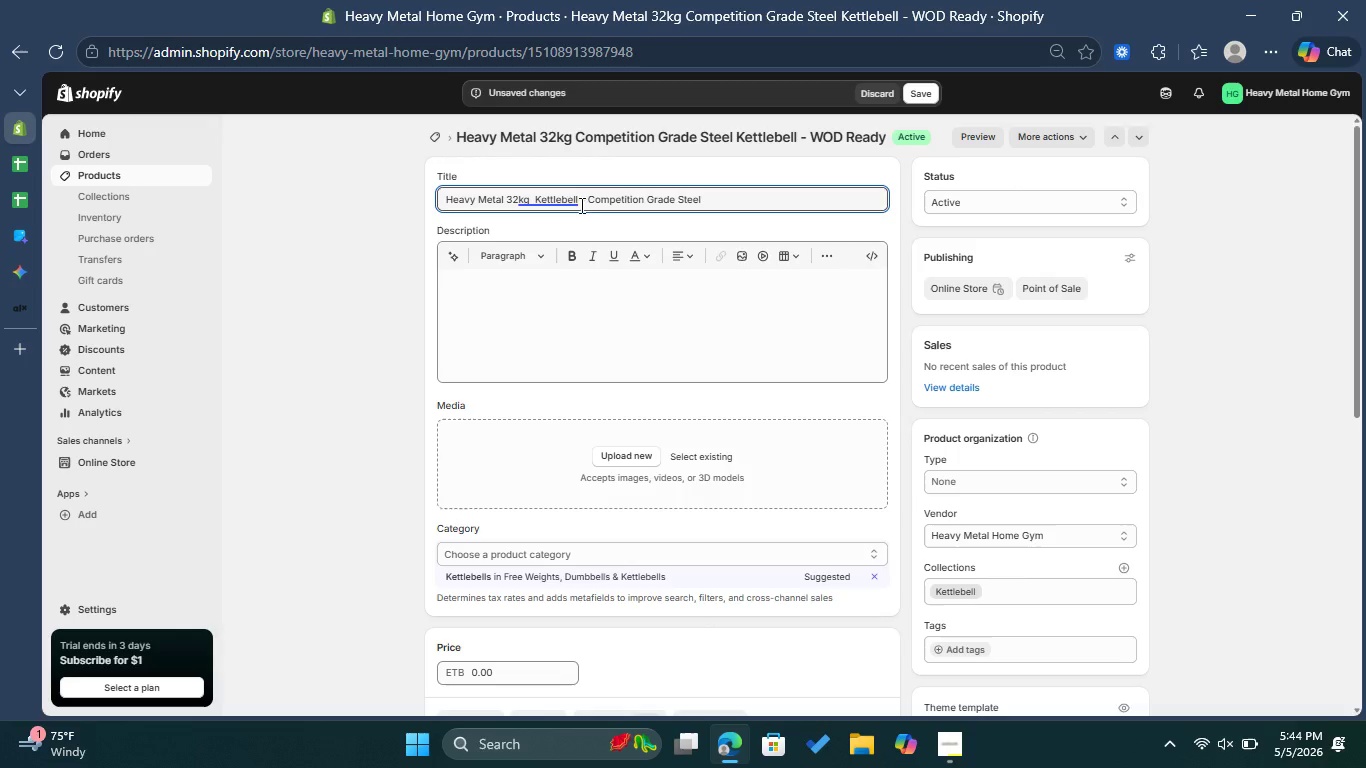 
left_click([564, 204])
 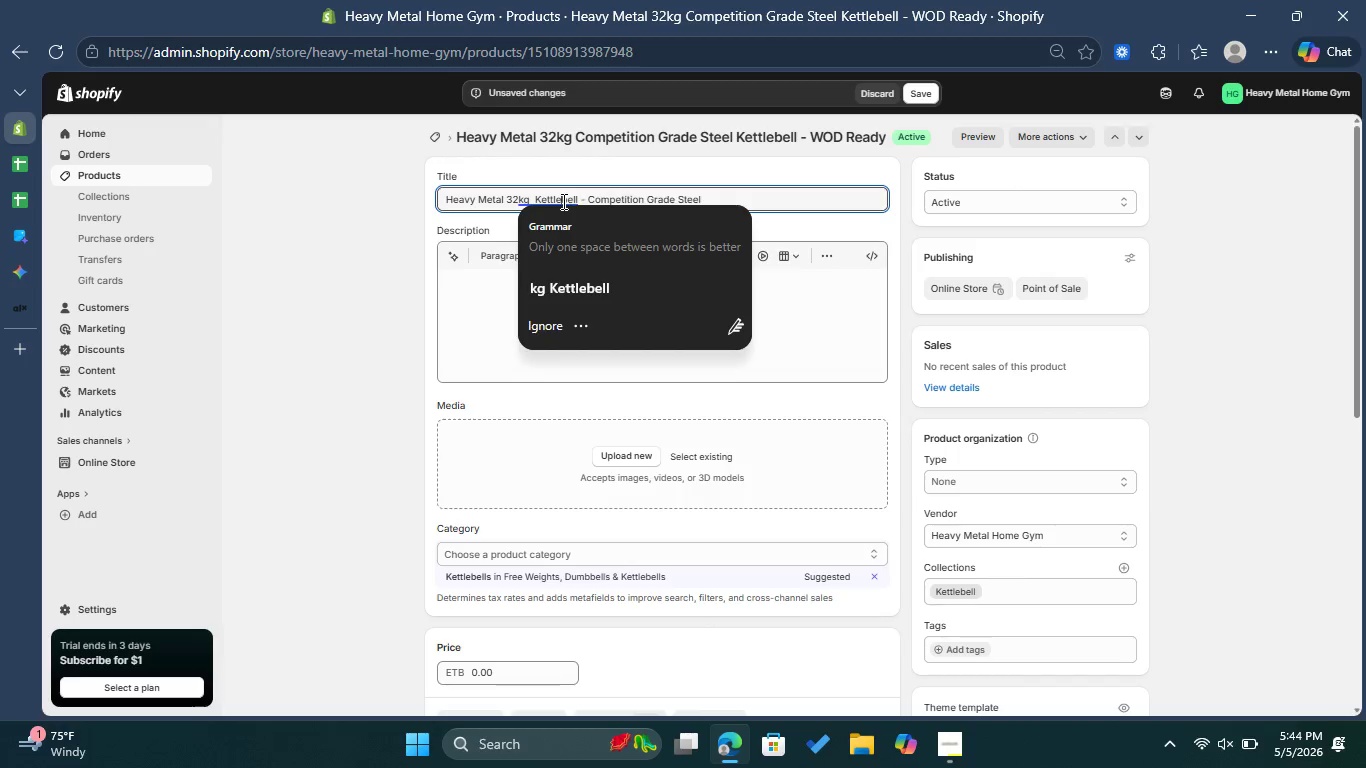 
wait(5.58)
 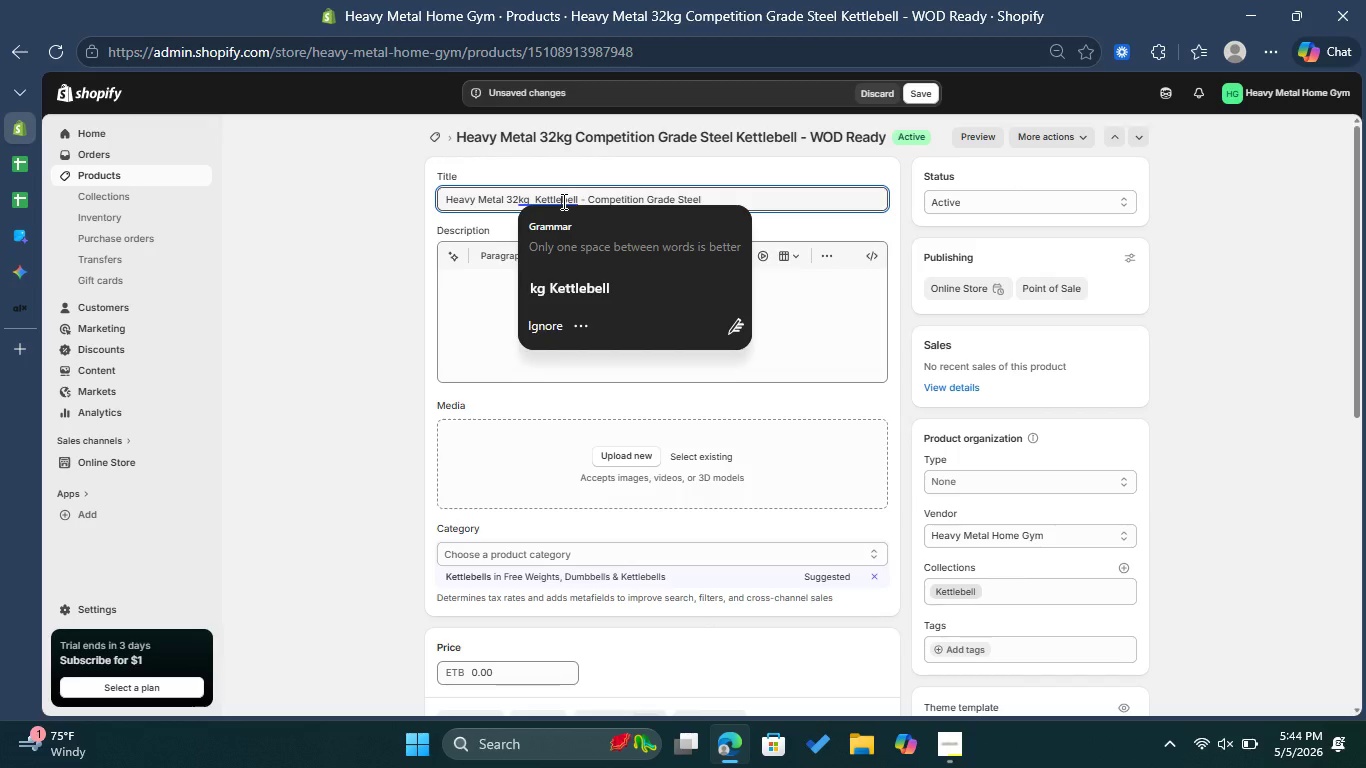 
left_click([530, 188])
 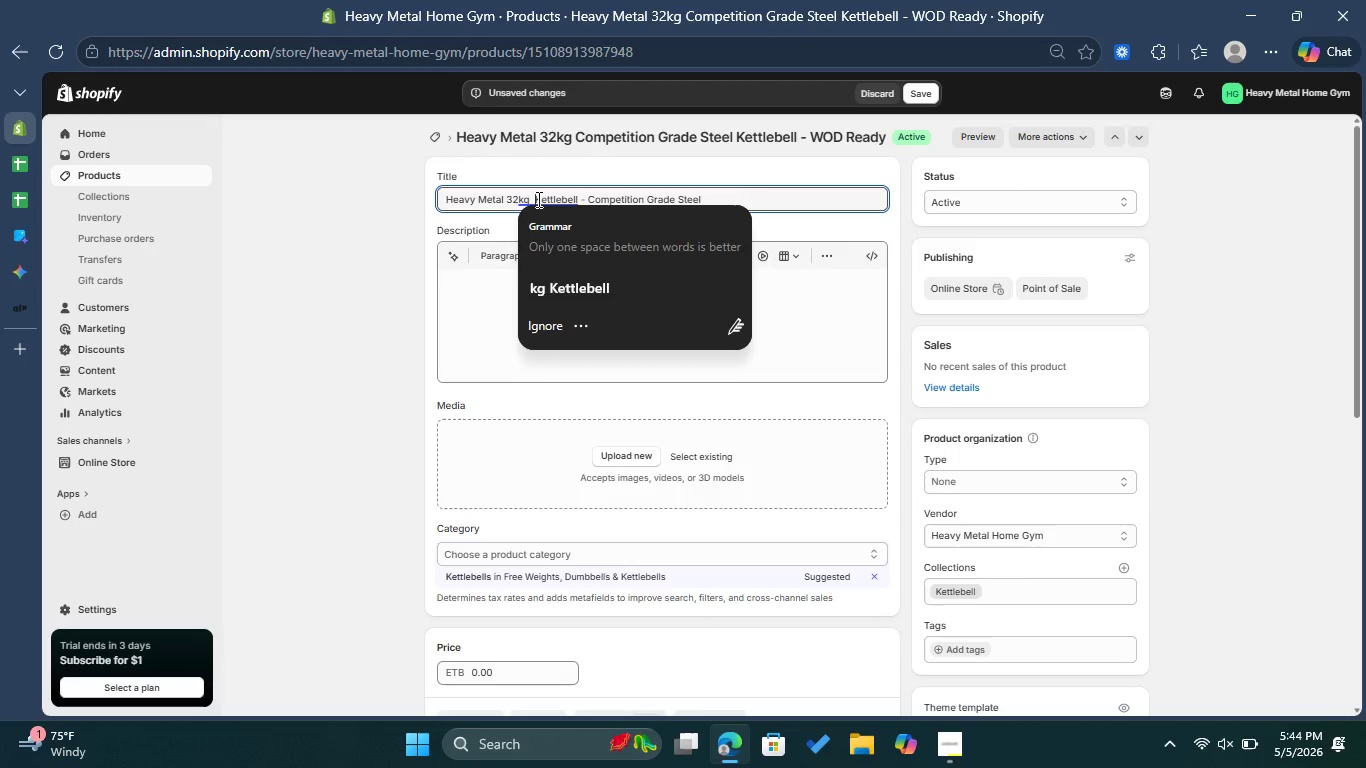 
wait(11.28)
 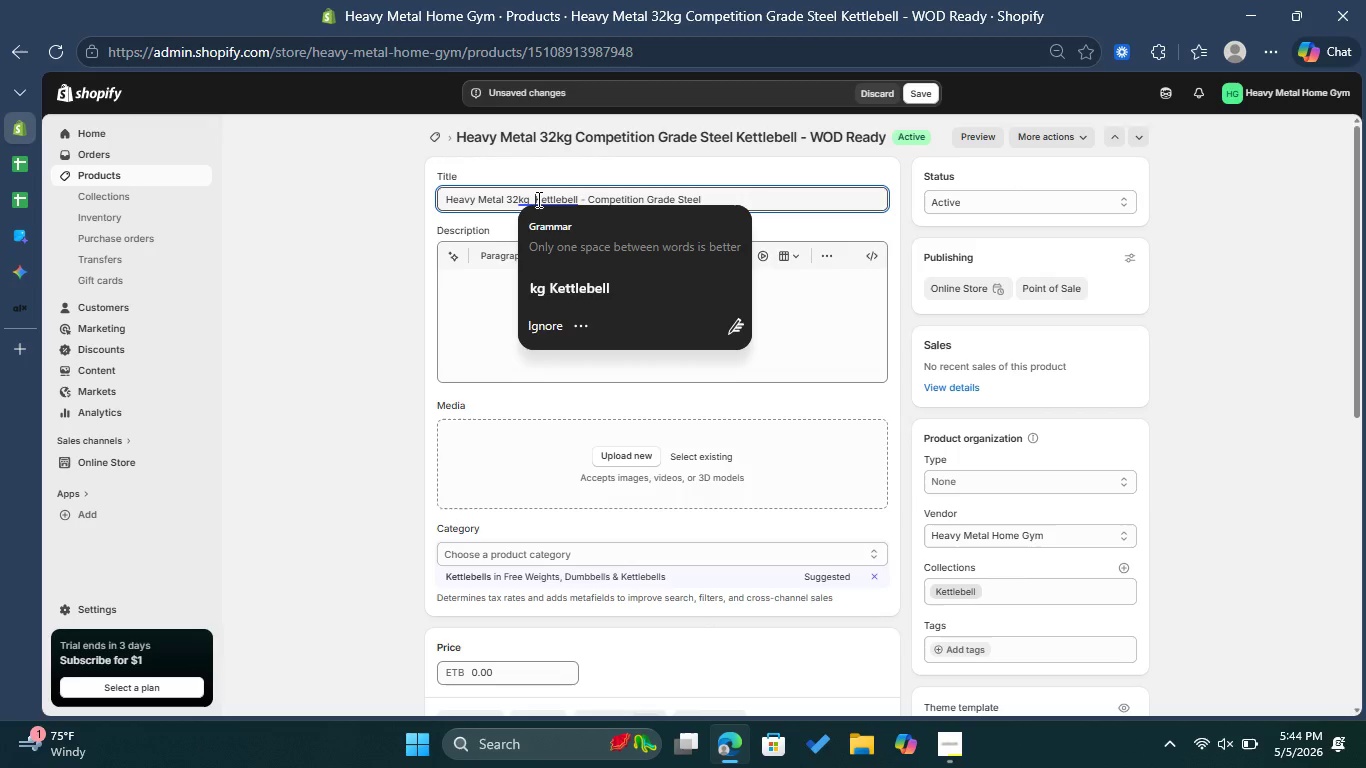 
left_click_drag(start_coordinate=[537, 199], to_coordinate=[576, 199])
 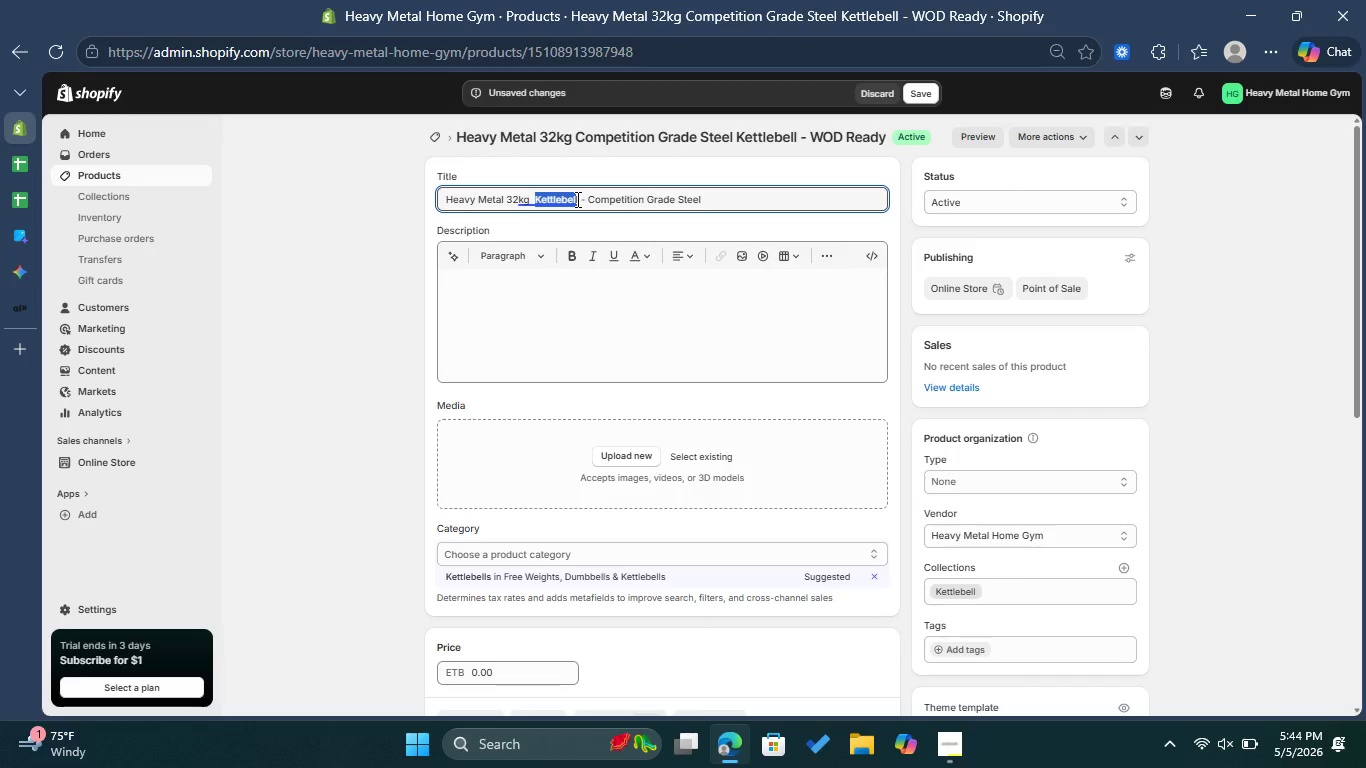 
type(Competition Bell)
 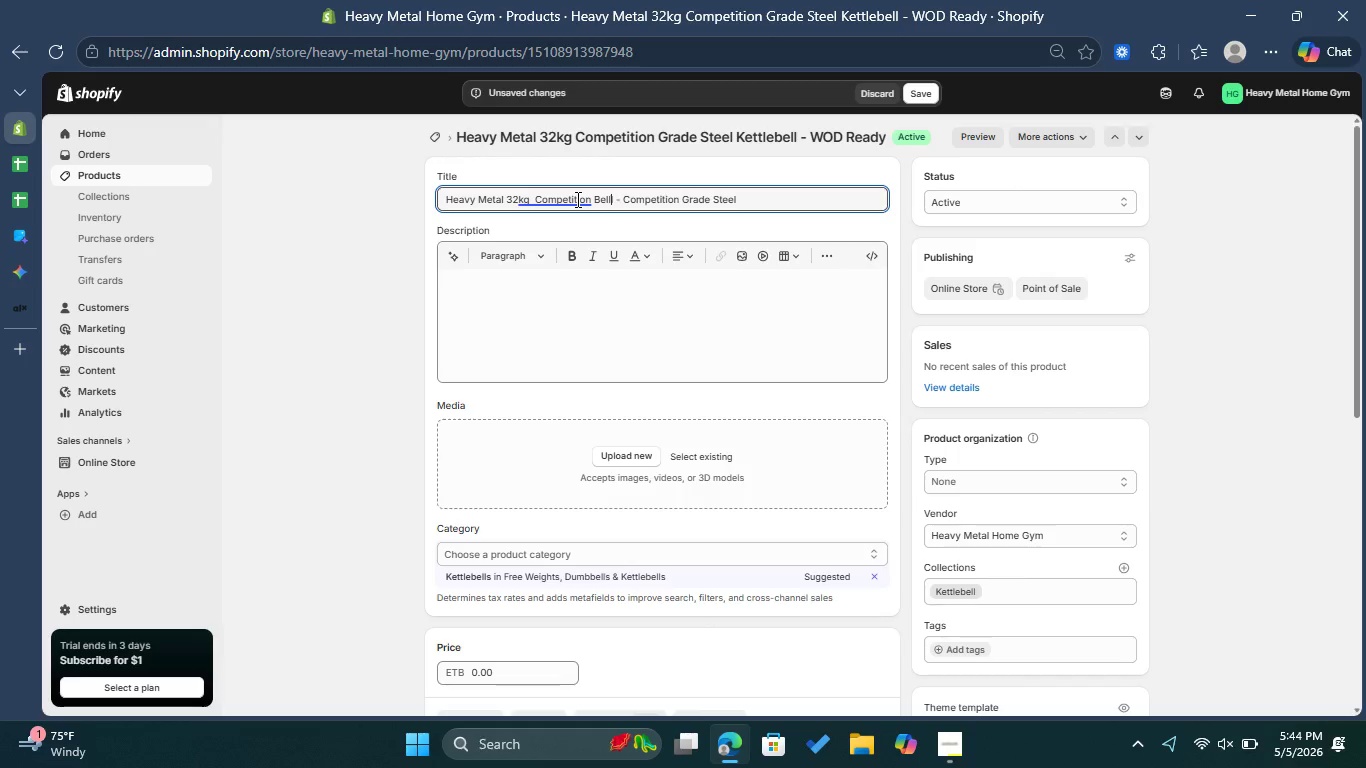 
left_click([538, 198])
 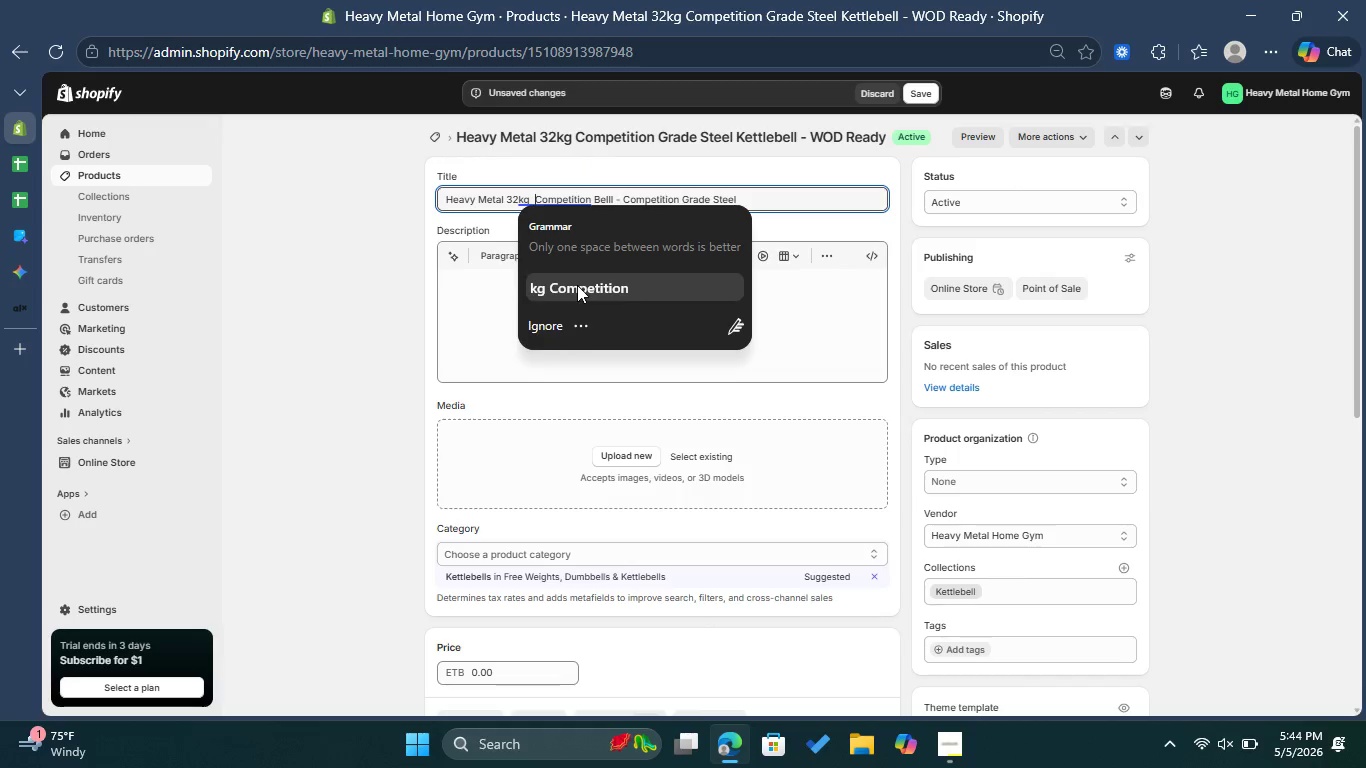 
left_click([577, 285])
 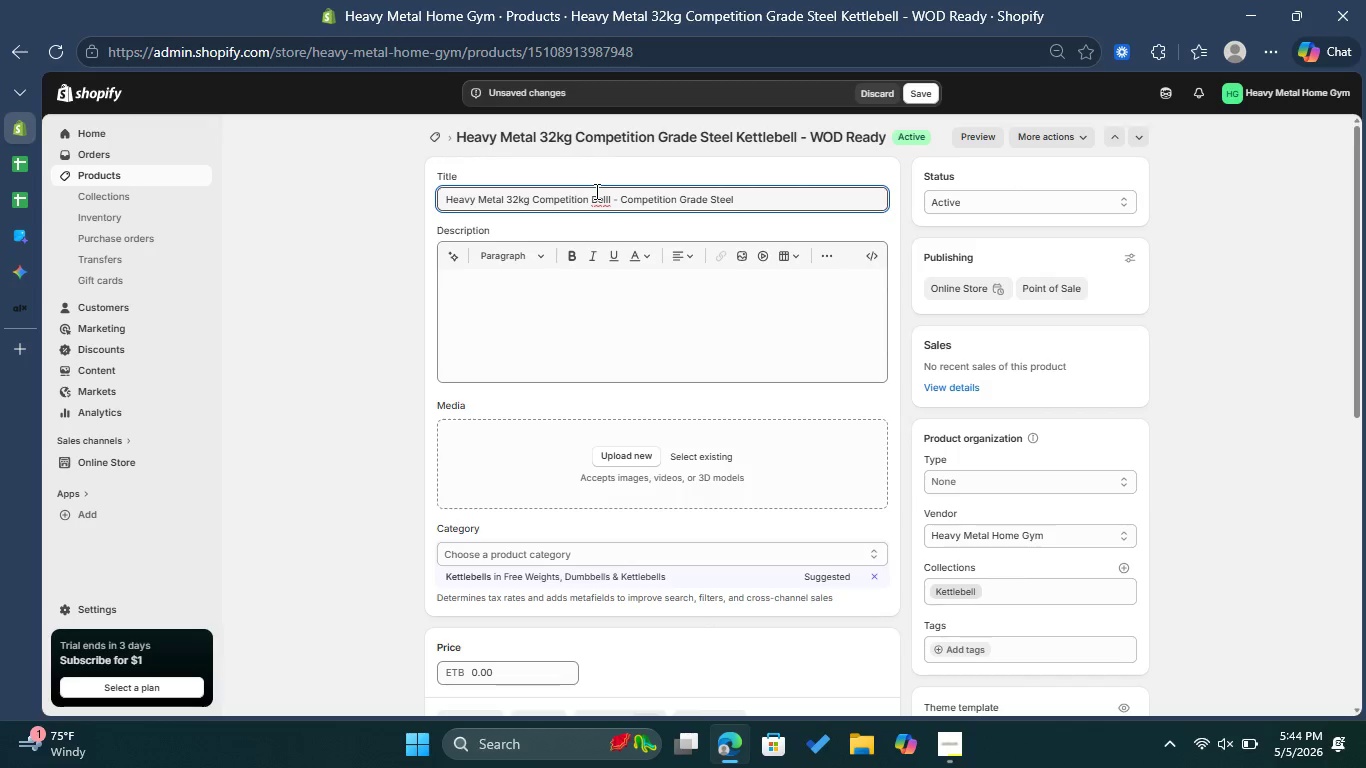 
left_click([601, 199])
 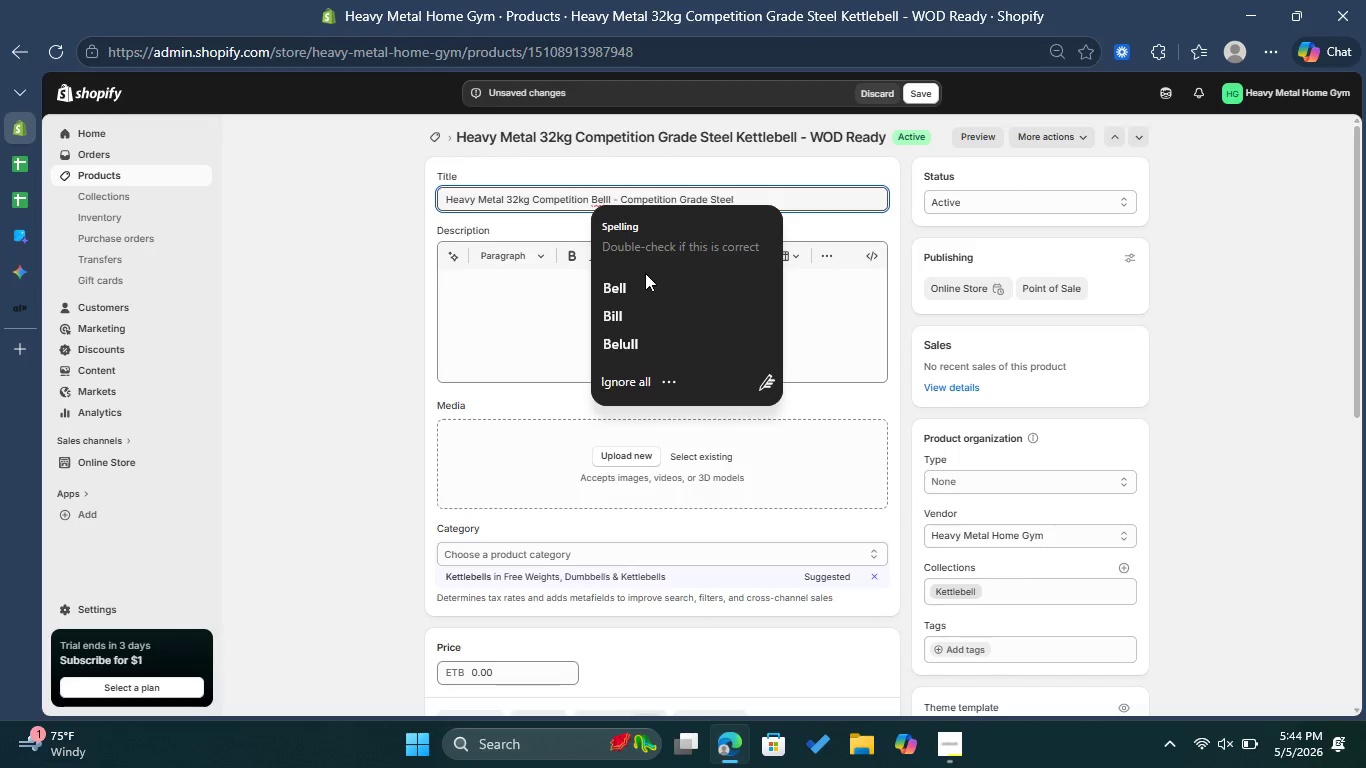 
left_click([645, 282])
 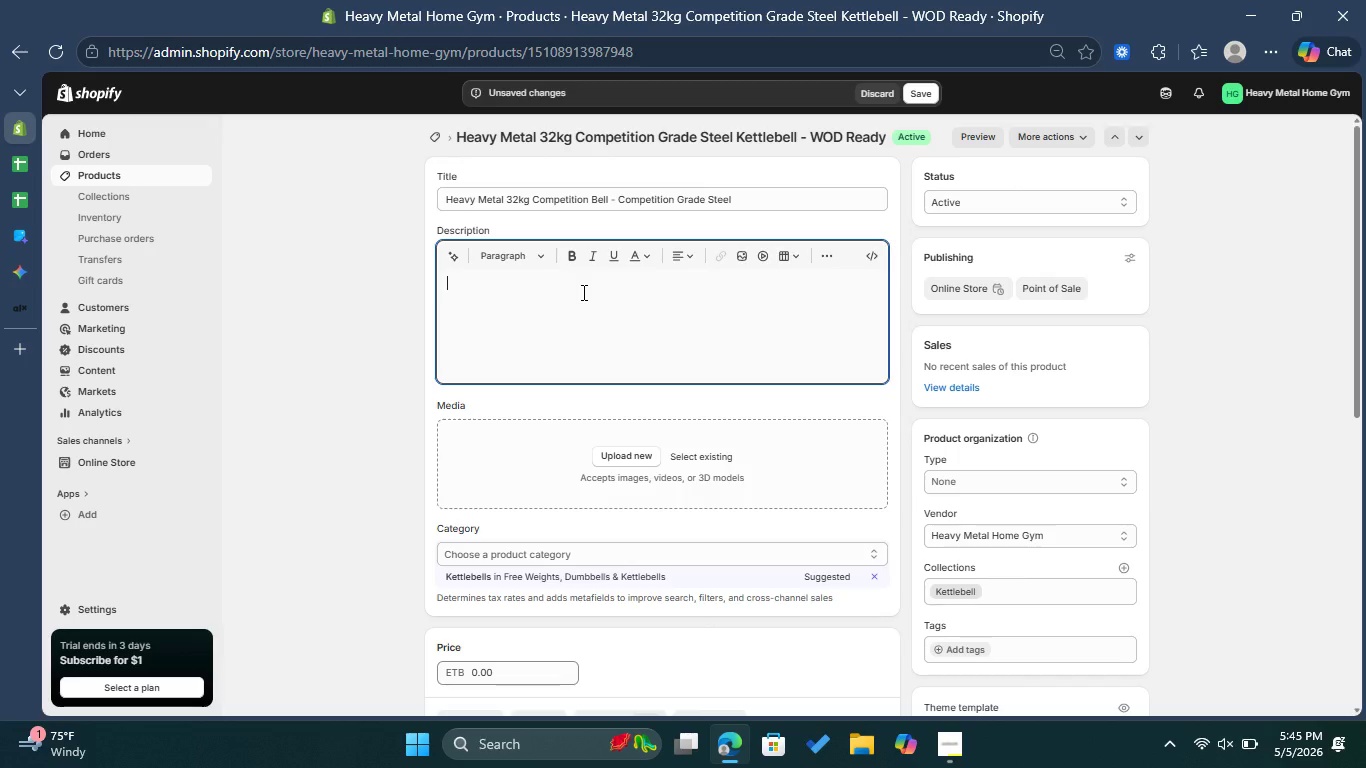 
wait(22.66)
 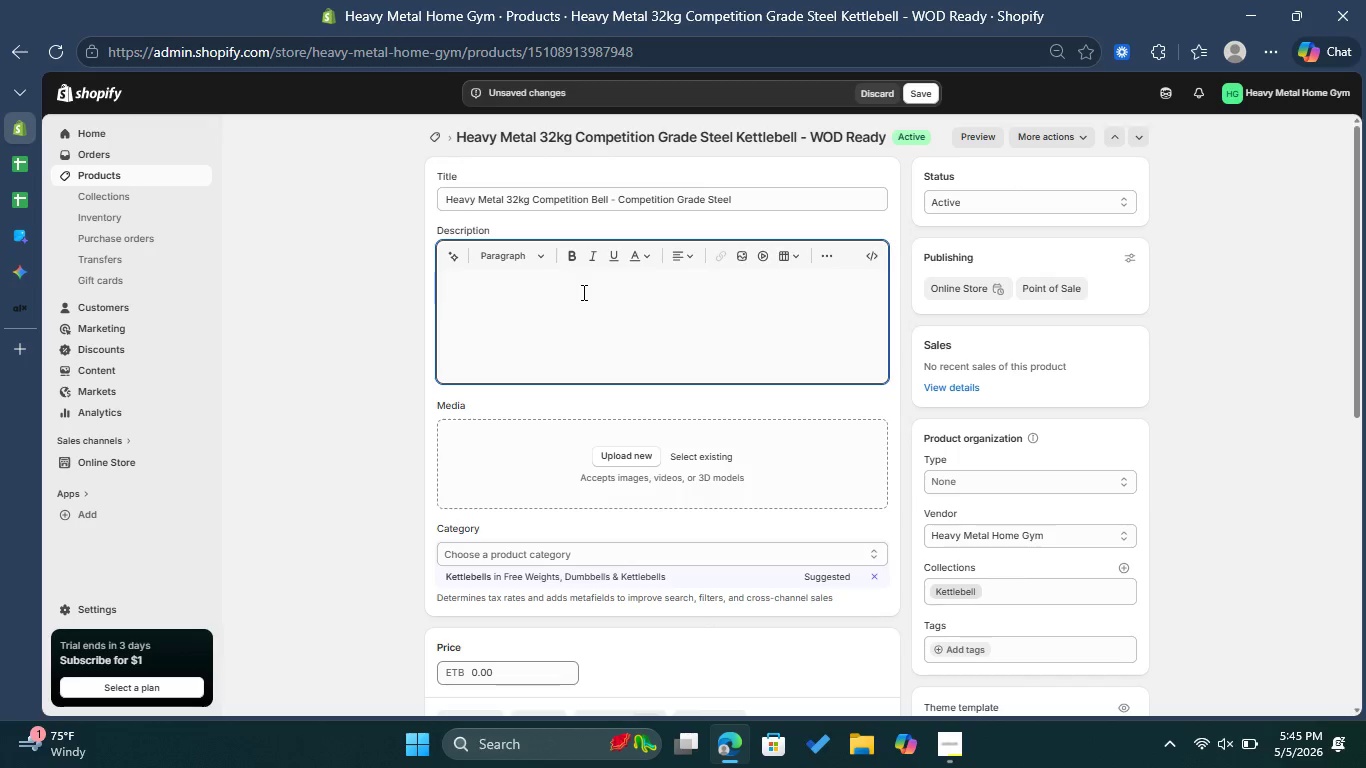 
type(The Heavy Metal 32kg Compettion )
 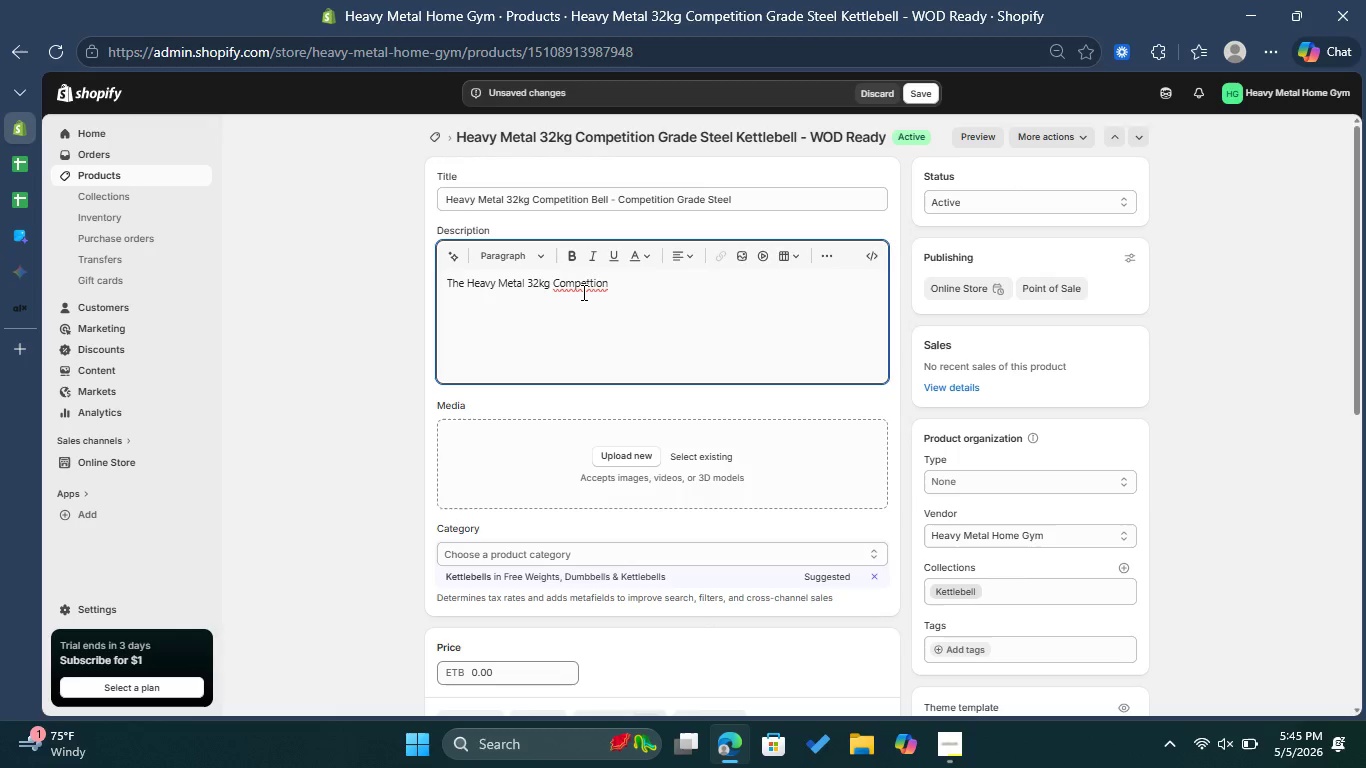 
left_click([596, 283])
 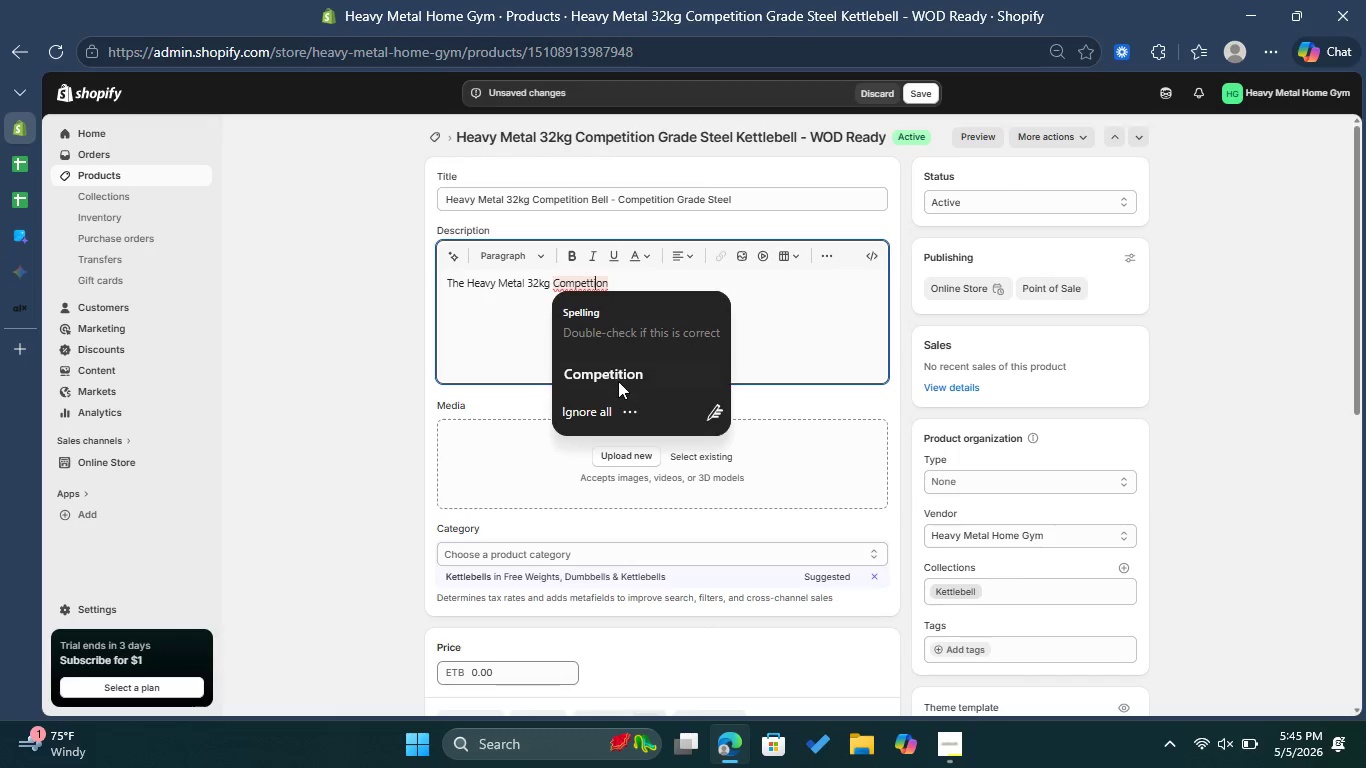 
left_click([619, 383])
 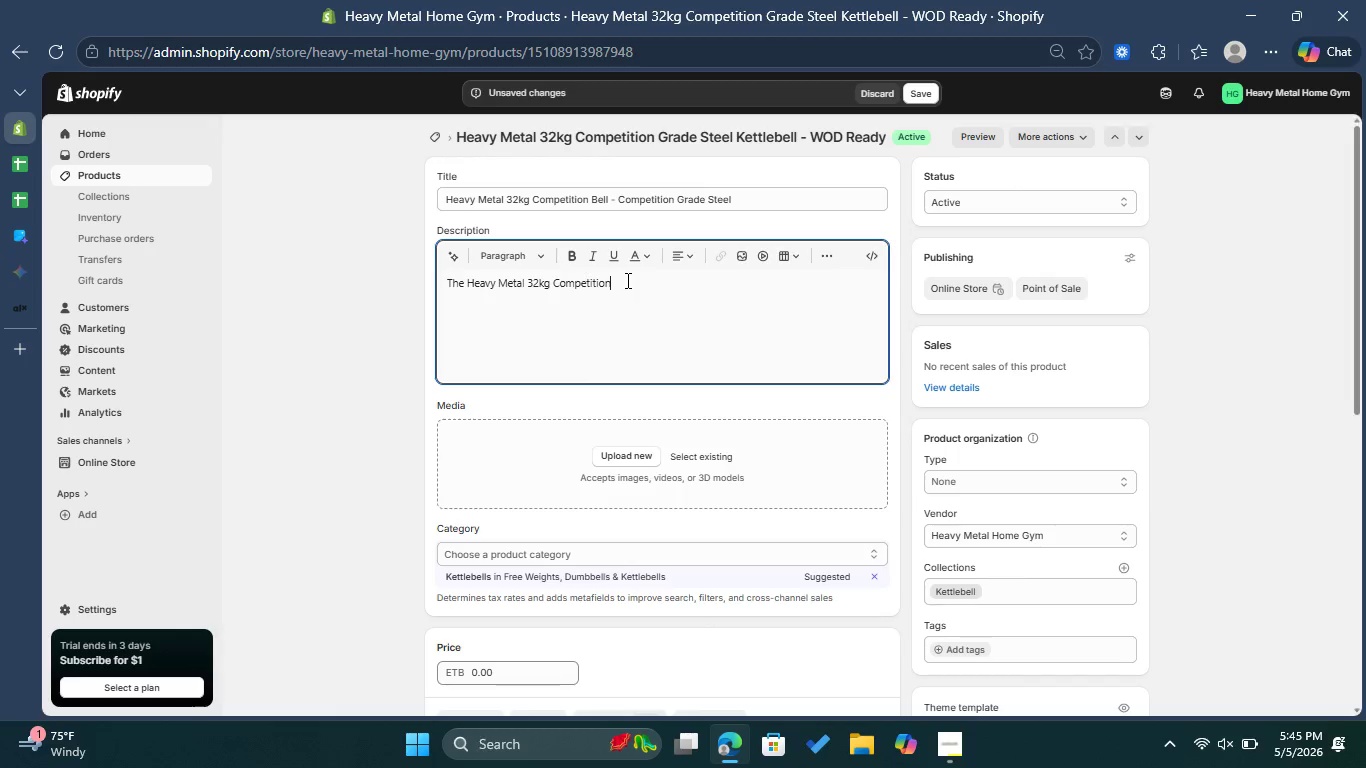 
left_click([626, 280])
 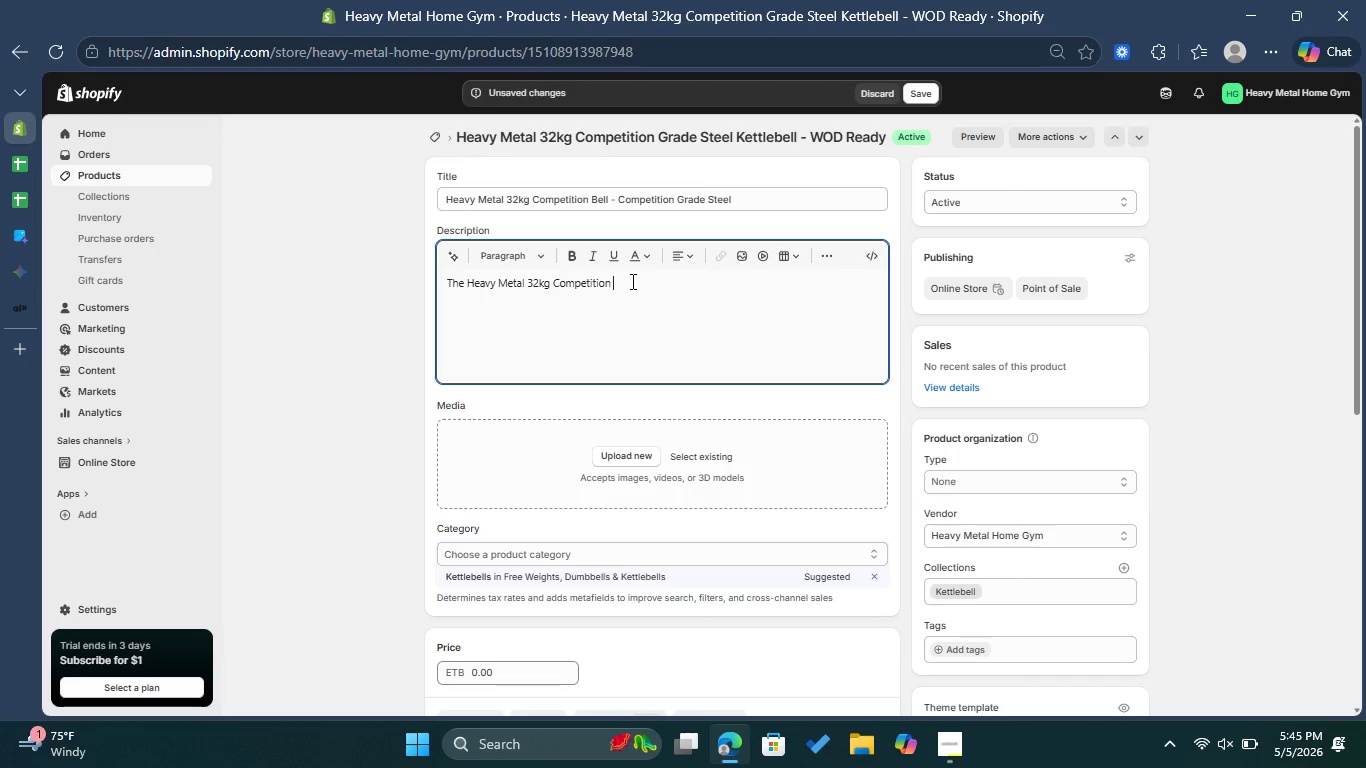 
type(b)
key(Backspace)
type(Bell is the ultimate add)
 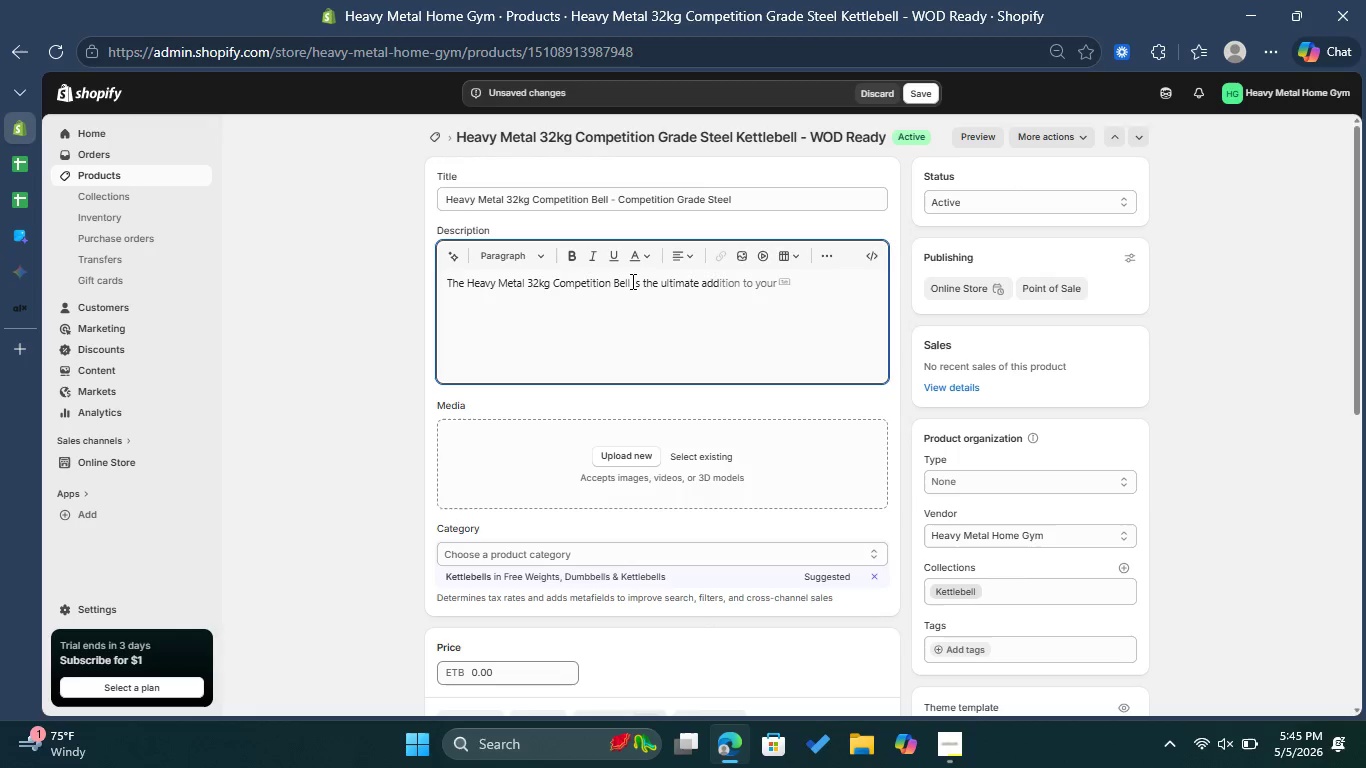 
wait(5.25)
 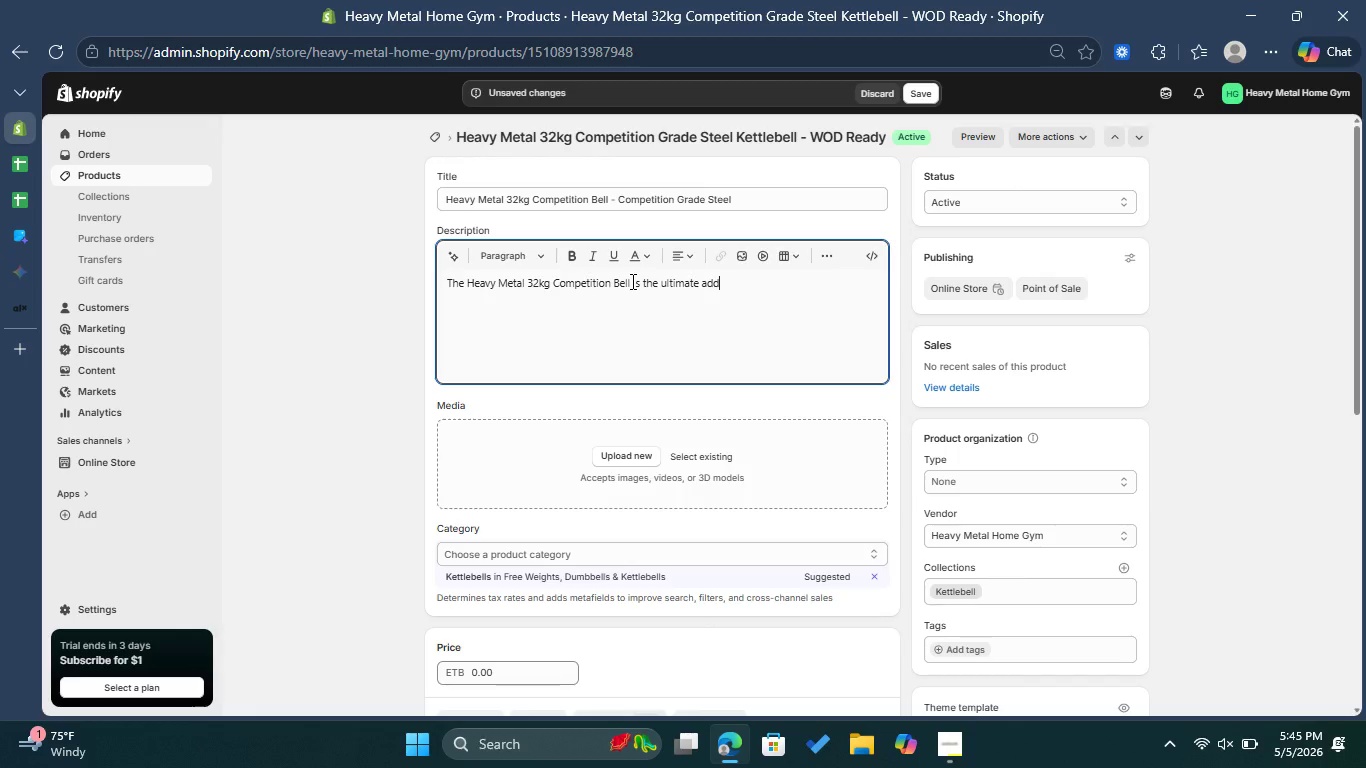 
key(Tab)
 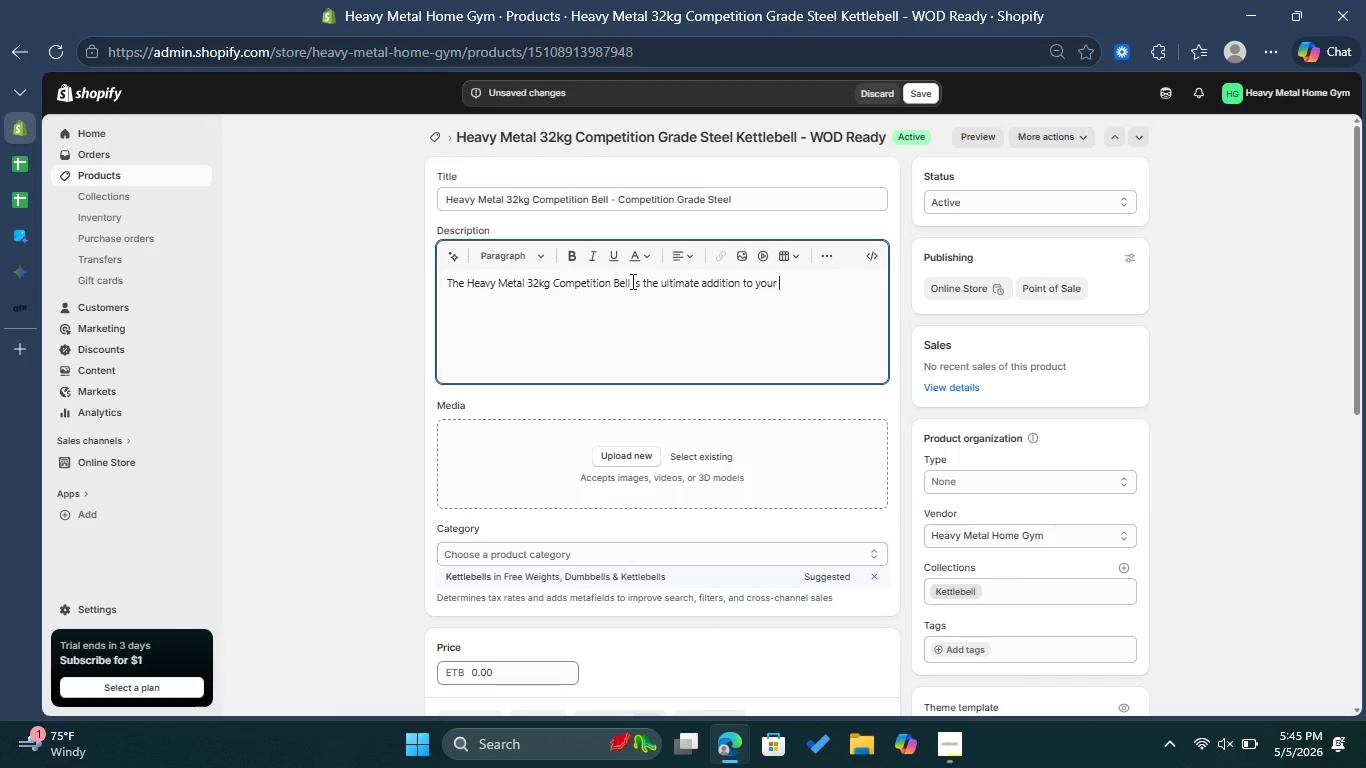 
key(Space)
 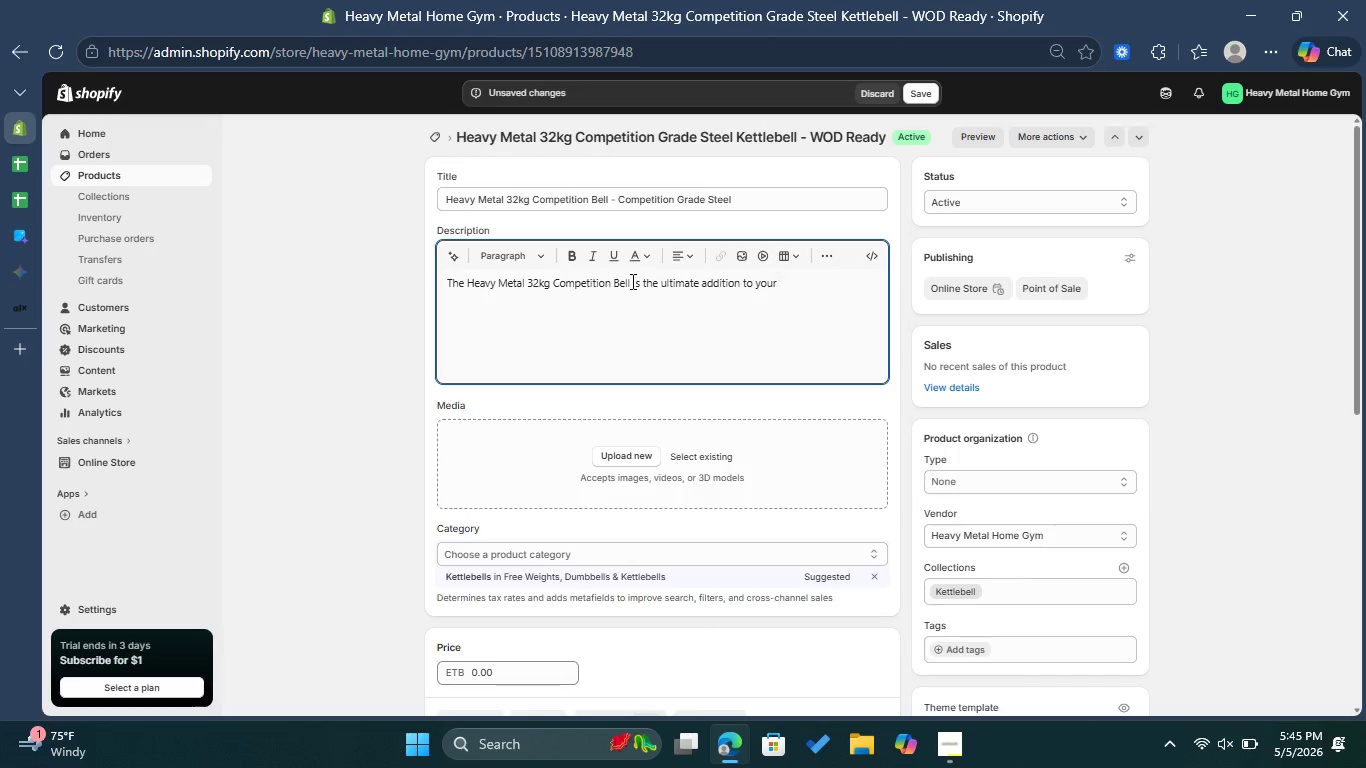 
wait(6.23)
 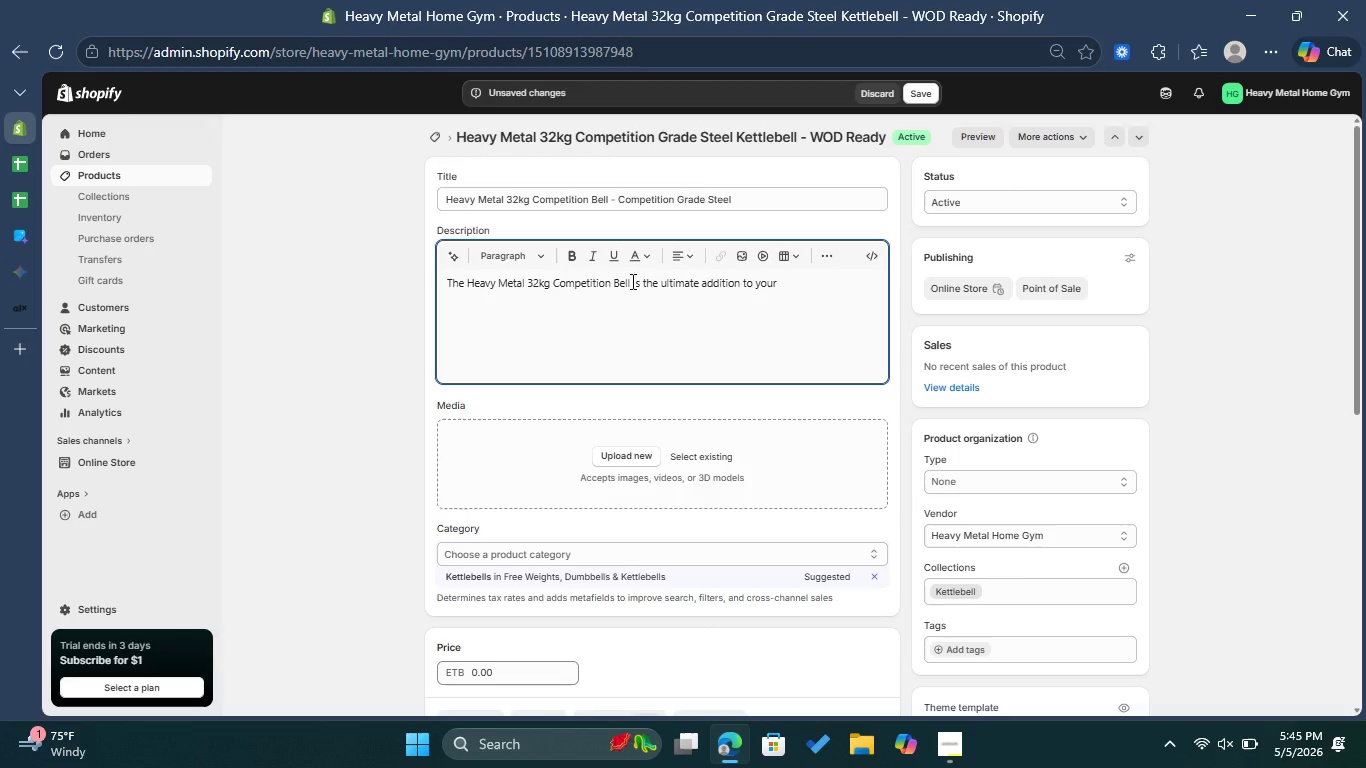 
type(home gym arsenal. Crafted r)
key(Backspace)
type(from )
 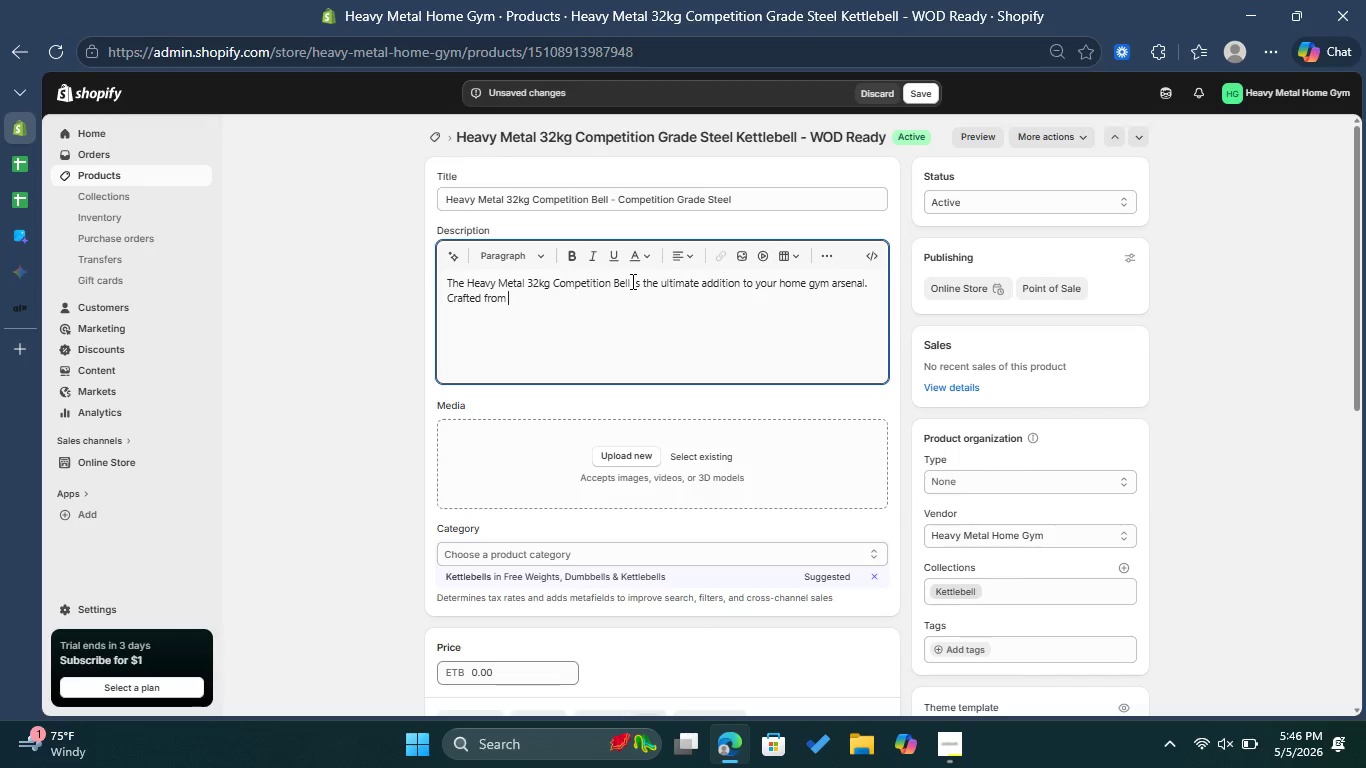 
type(premium Competition Grade )
 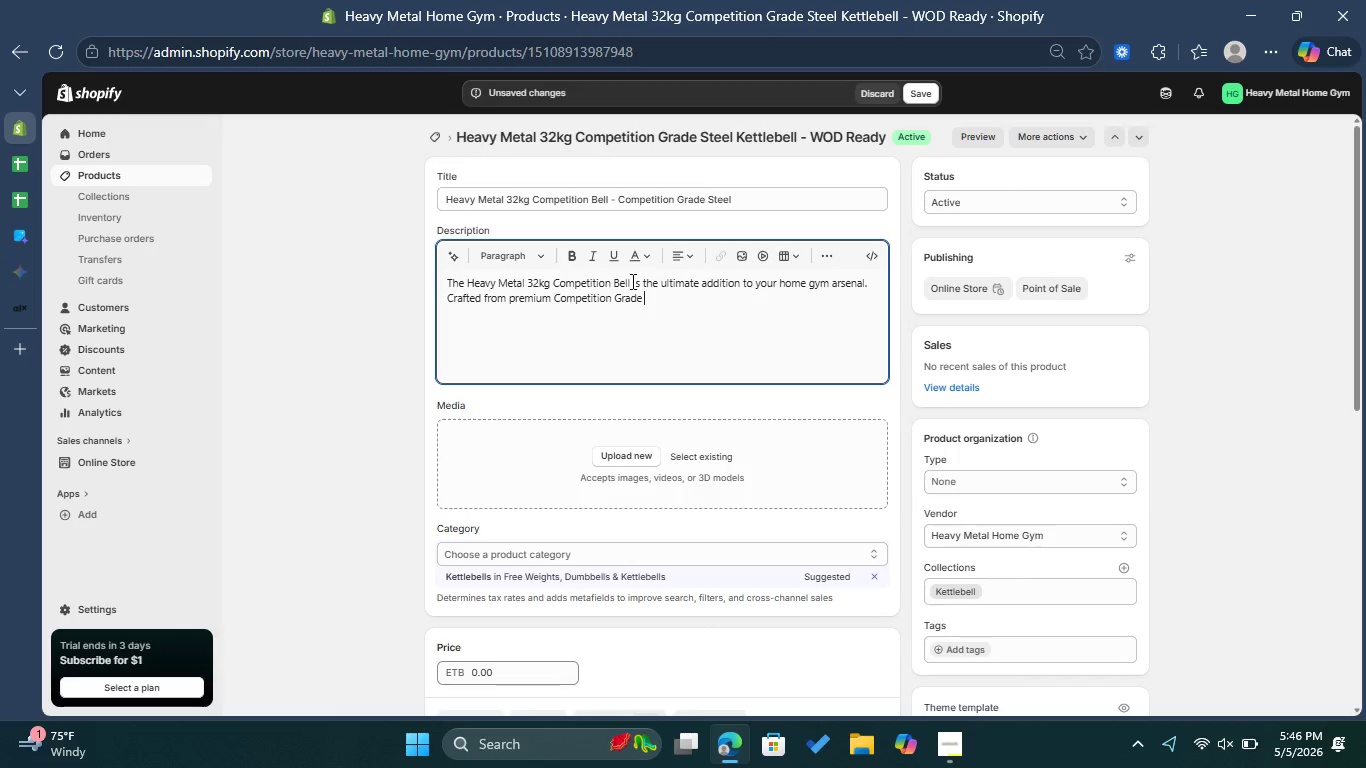 
type(Steel, this gear is engin)
 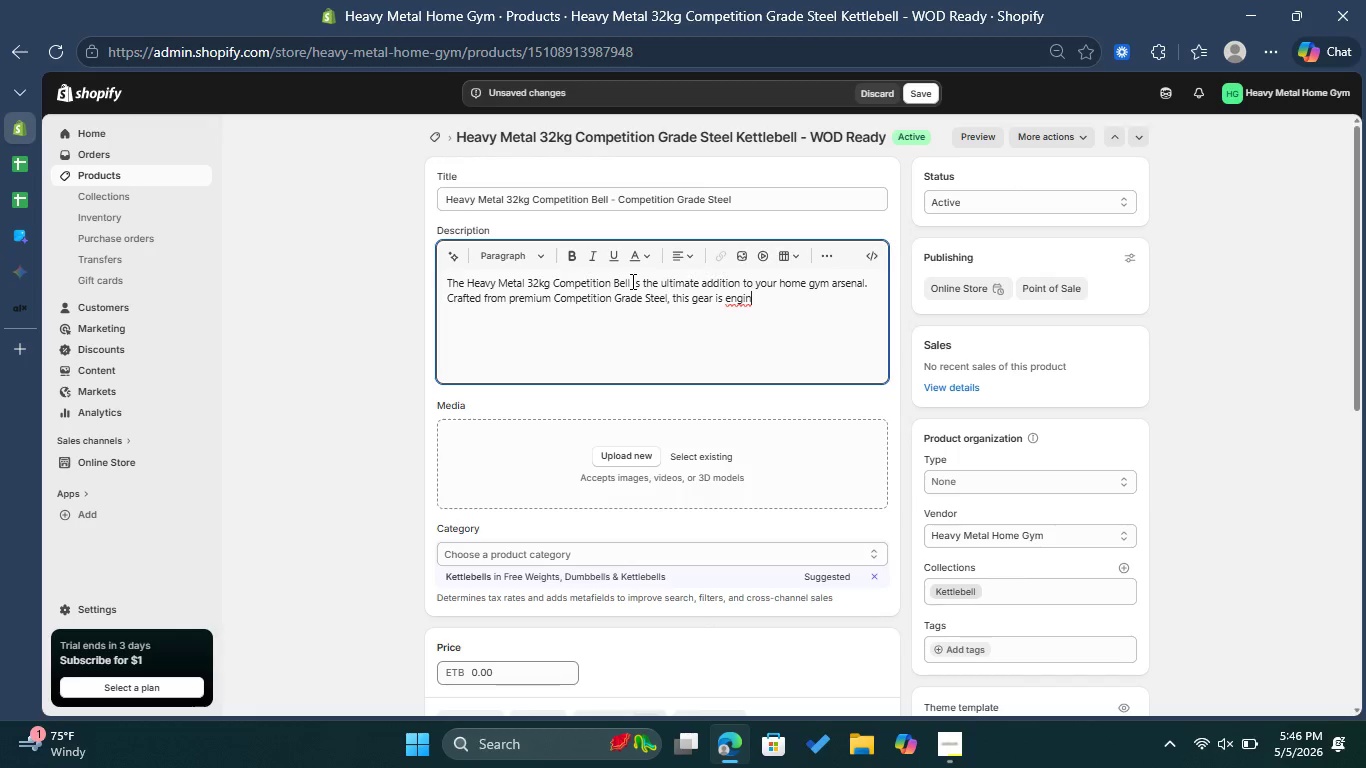 
type(eered for CrossFit ent)
 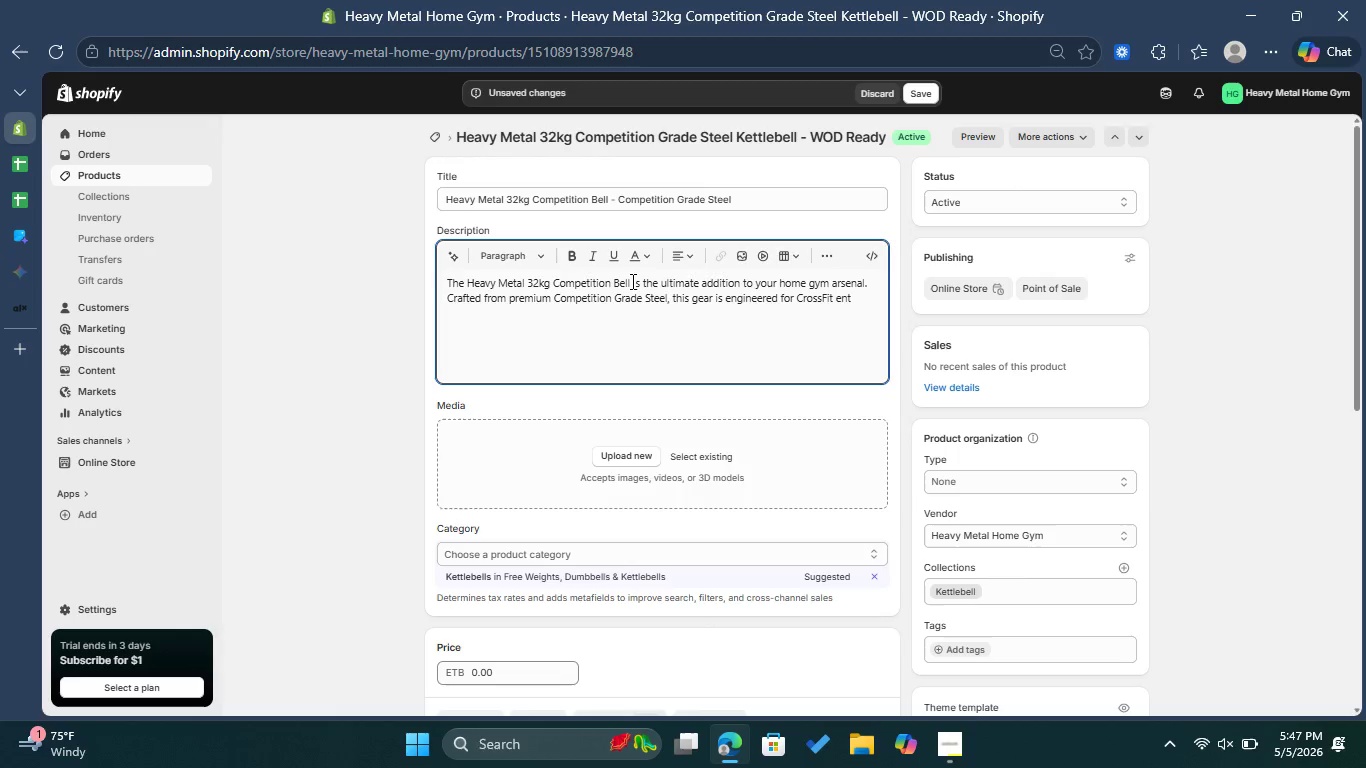 
type(usiast )
 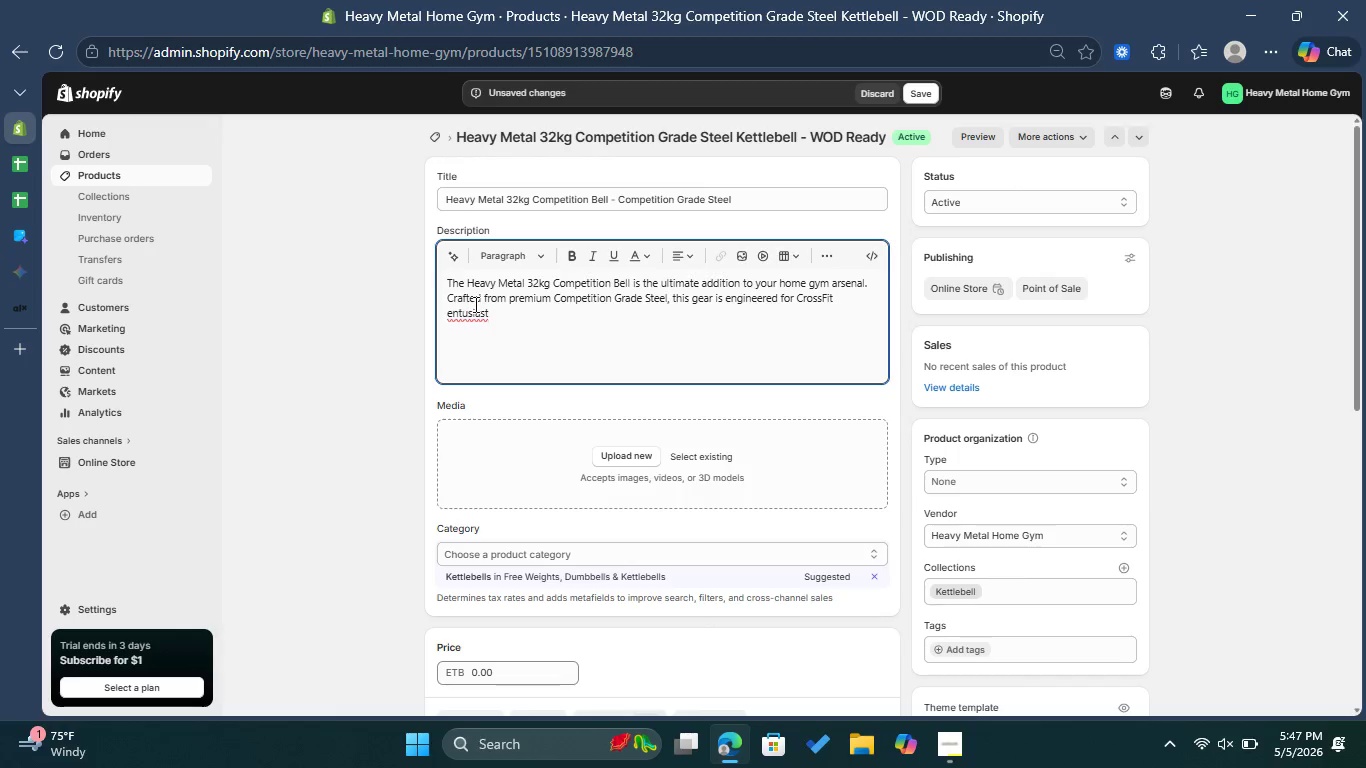 
left_click([465, 317])
 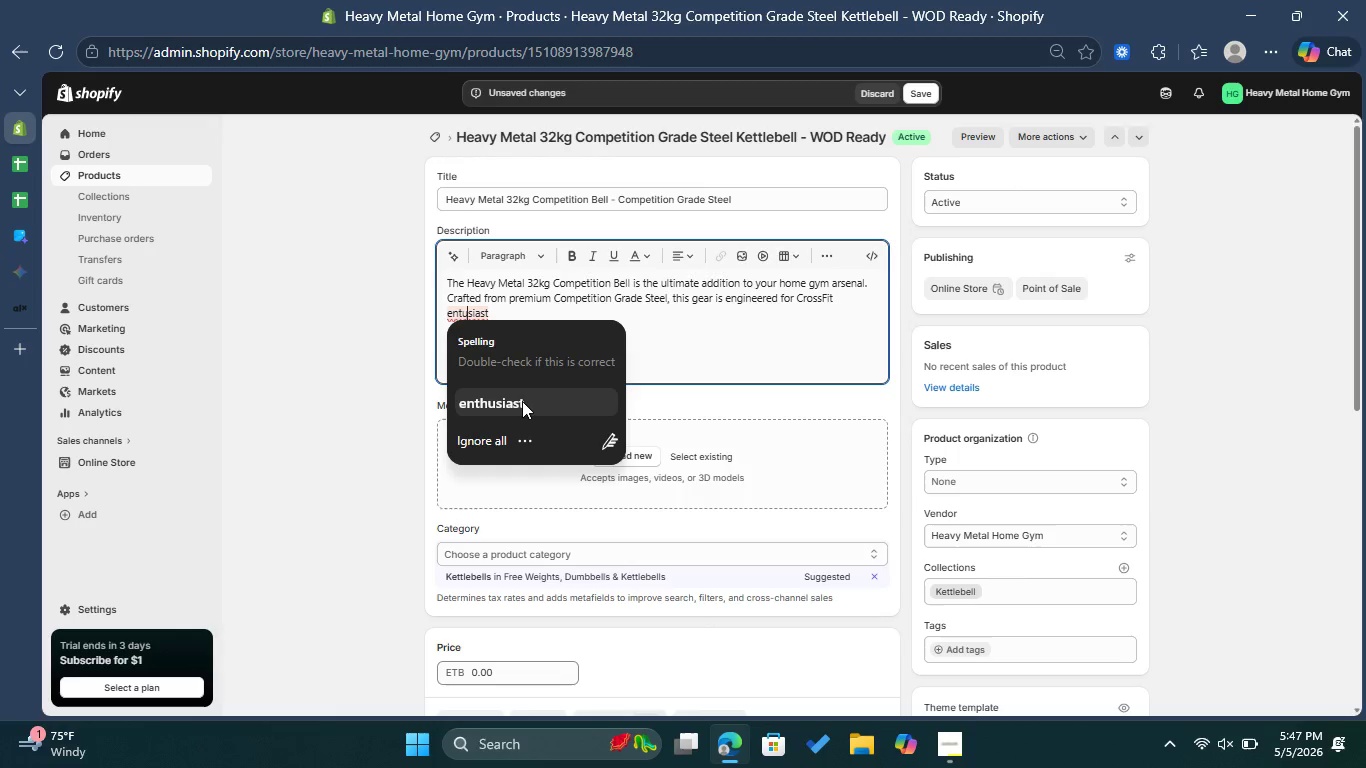 
left_click([522, 401])
 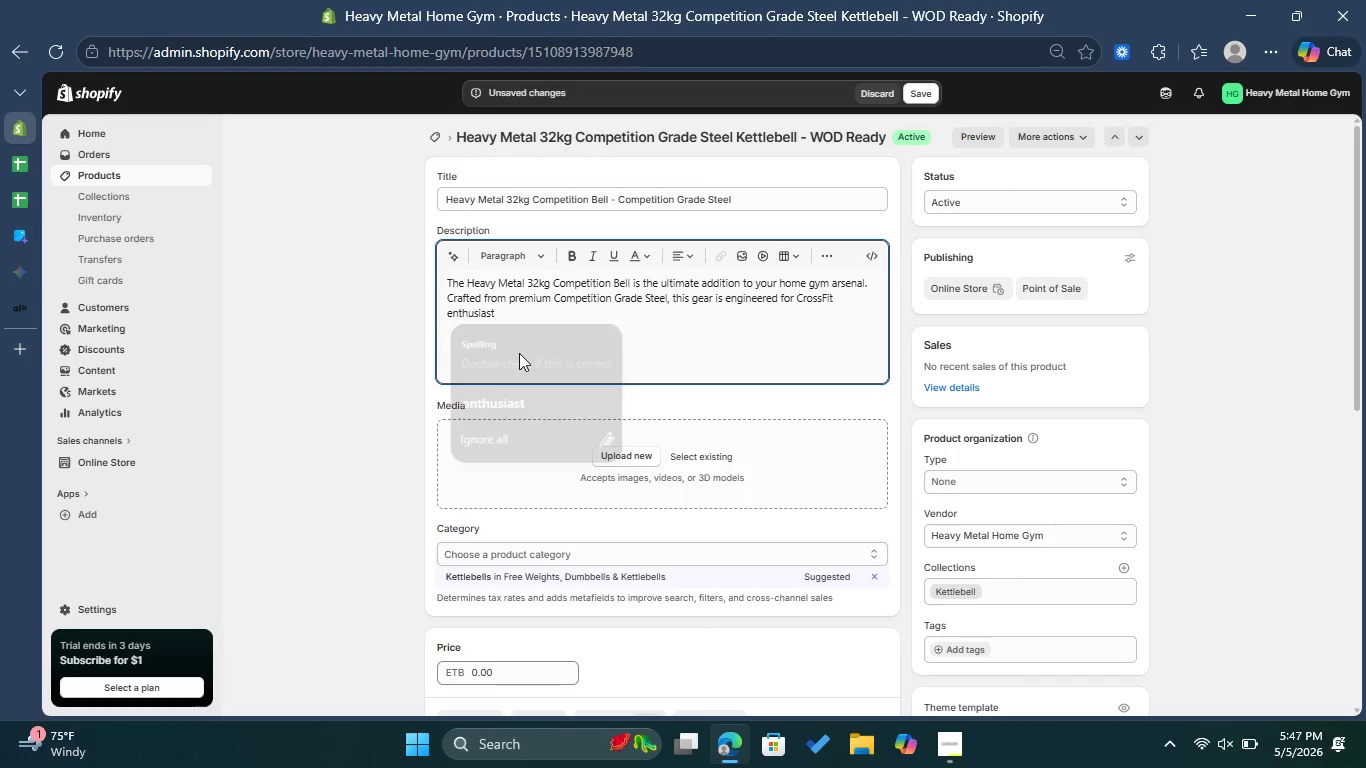 
left_click([524, 316])
 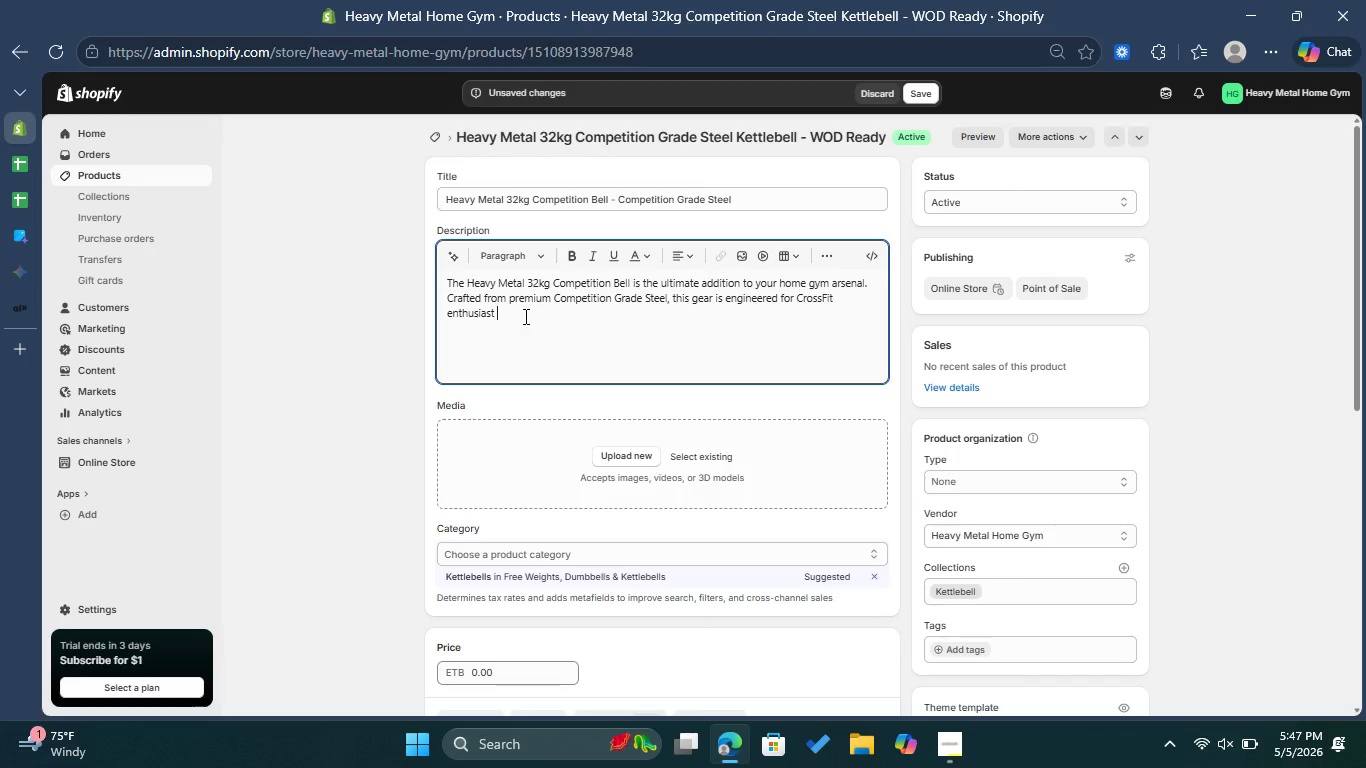 
type(and competio)
key(Backspace)
type(tion )
key(Backspace)
type(0)
key(Backspace)
type( grade )
 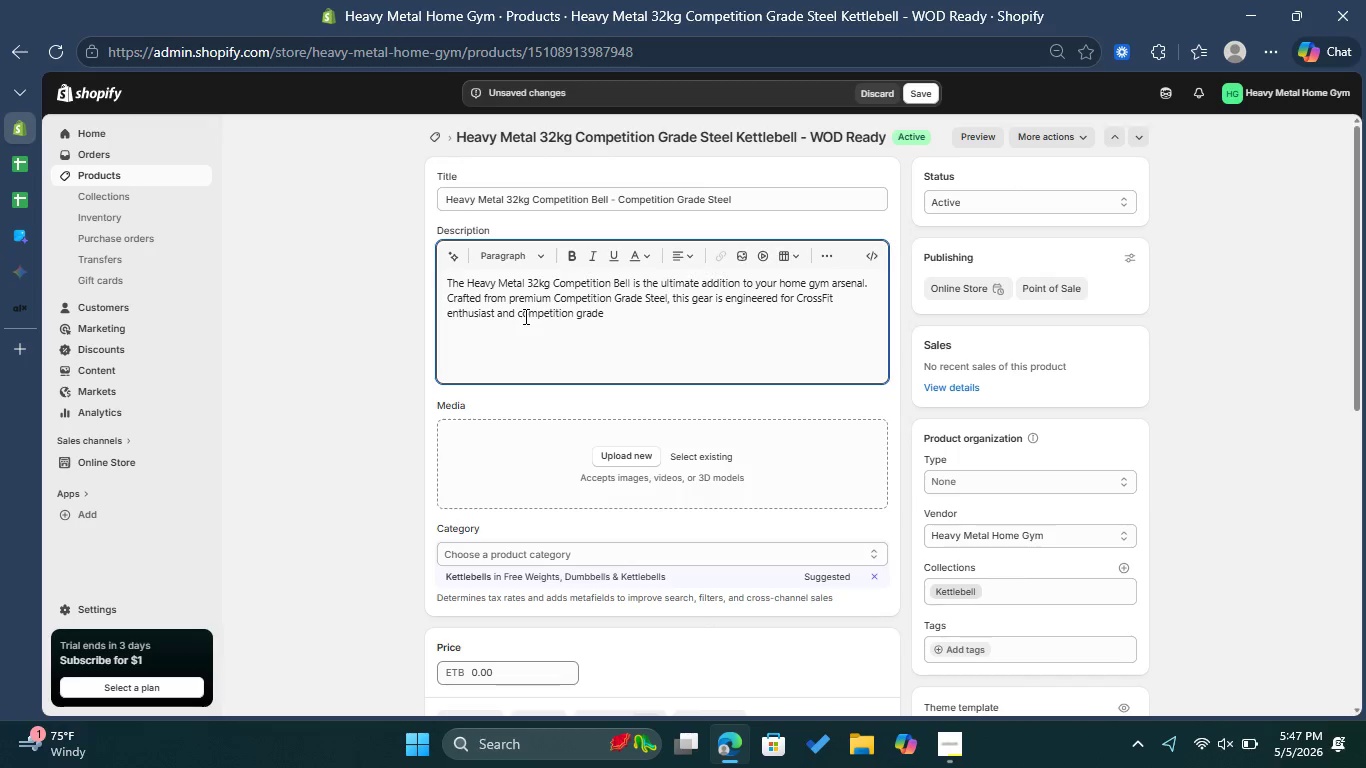 
type(perfoman)
 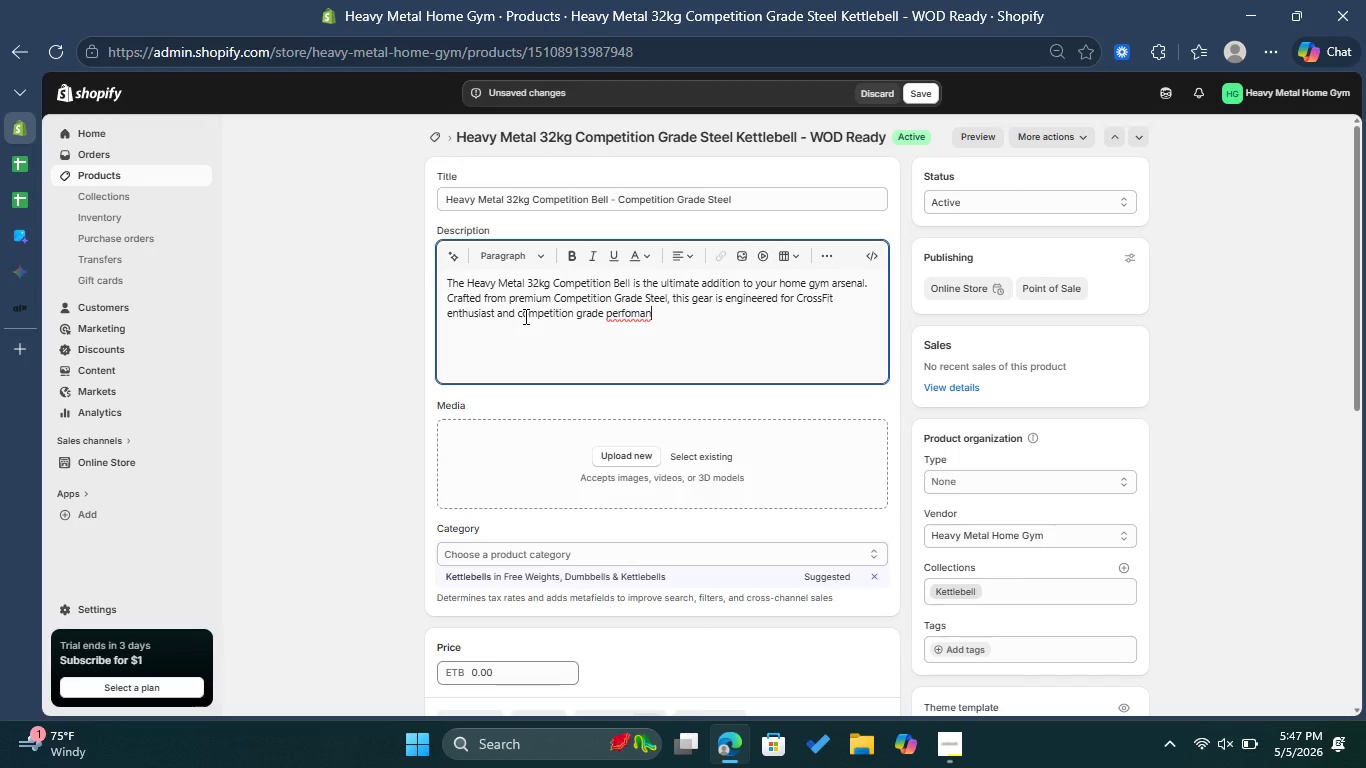 
type(ce )
 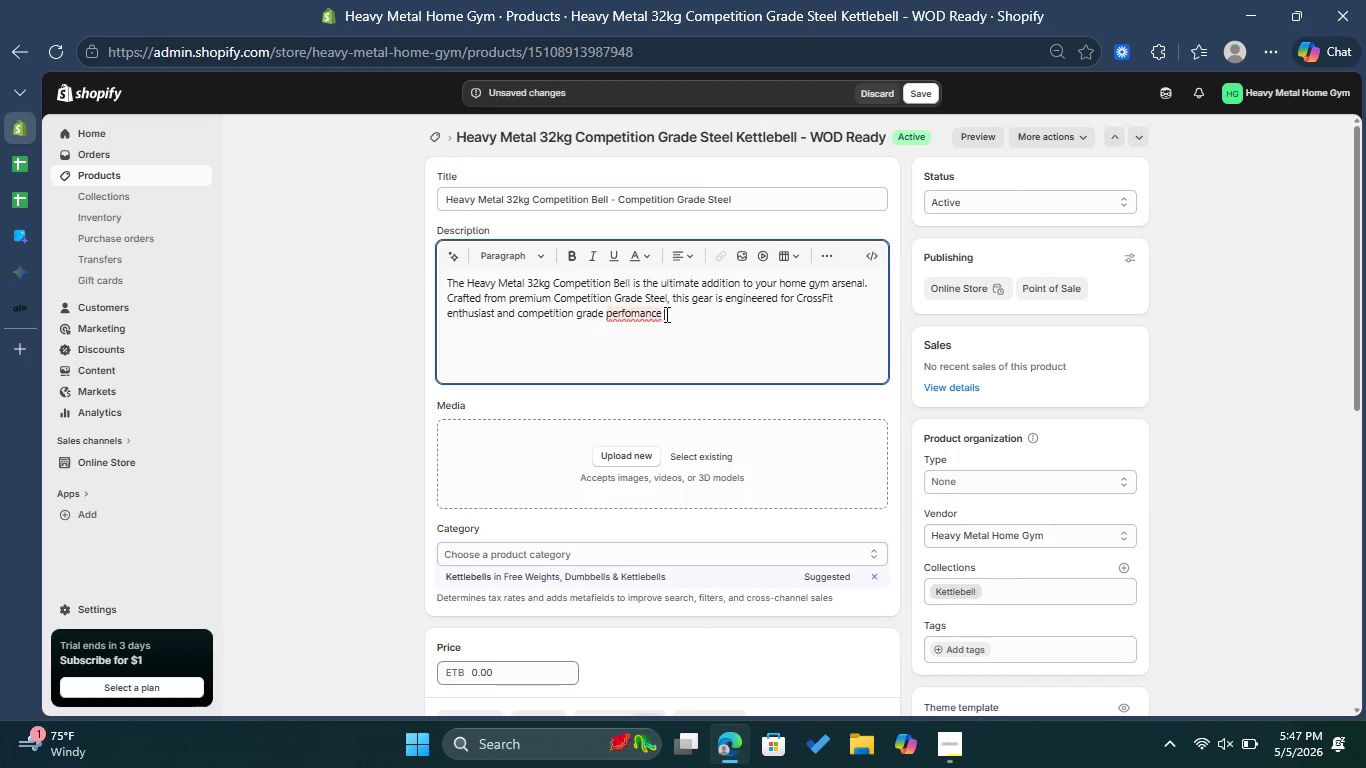 
left_click([634, 315])
 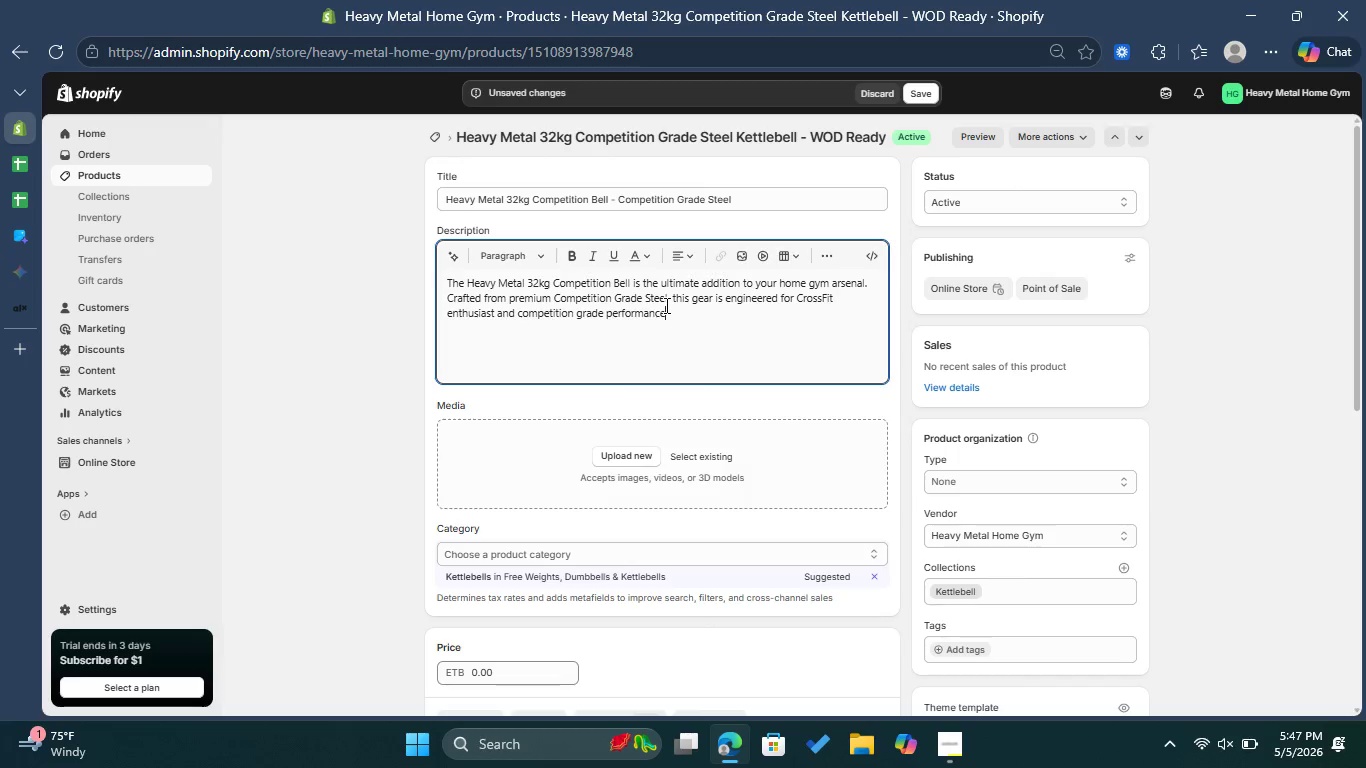 
key(Space)
 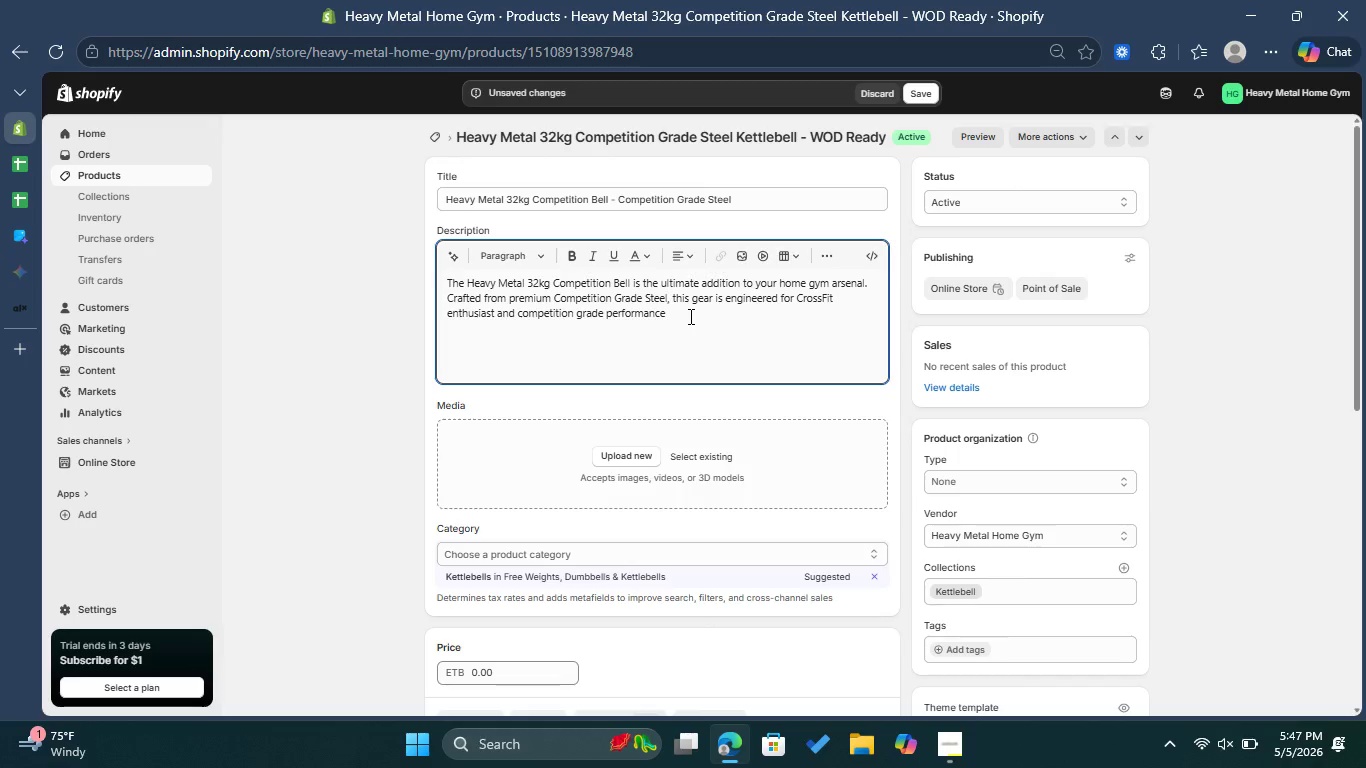 
key(Backspace)
 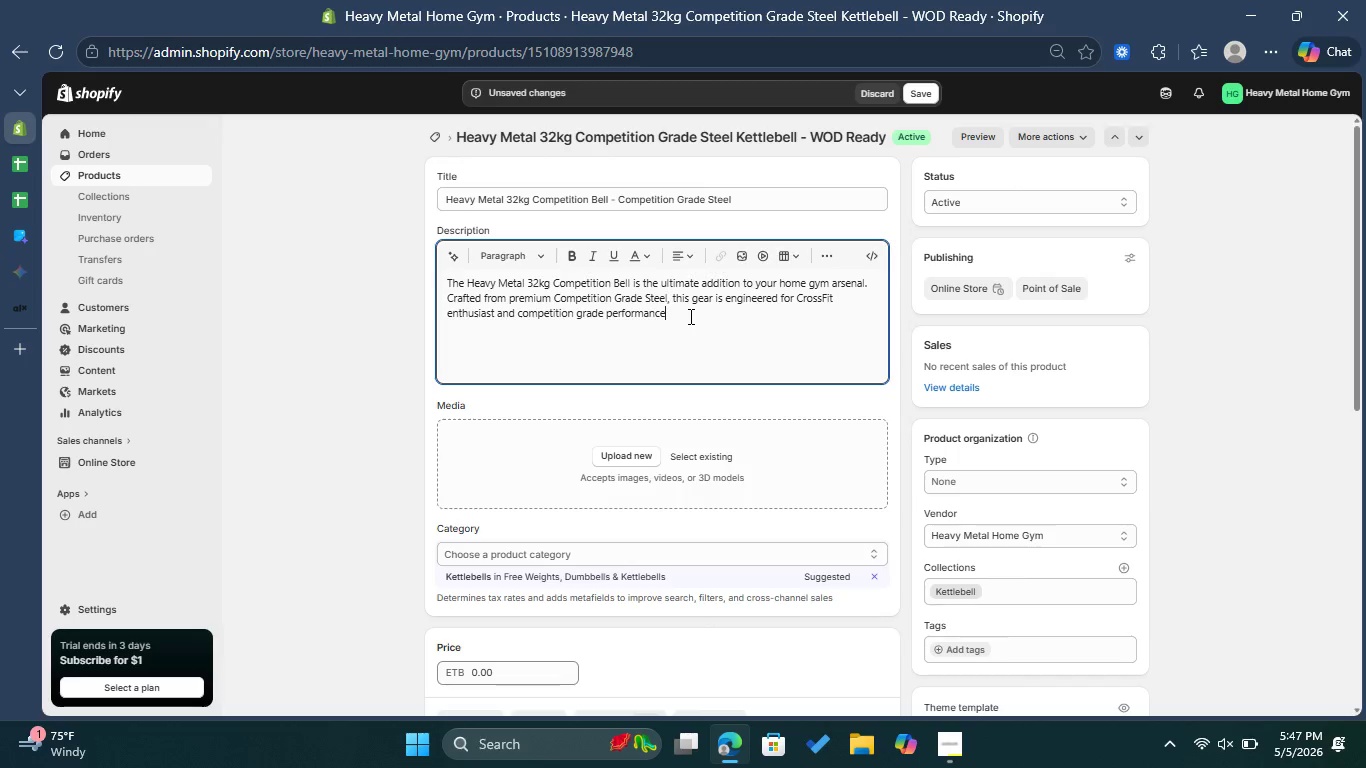 
key(Period)
 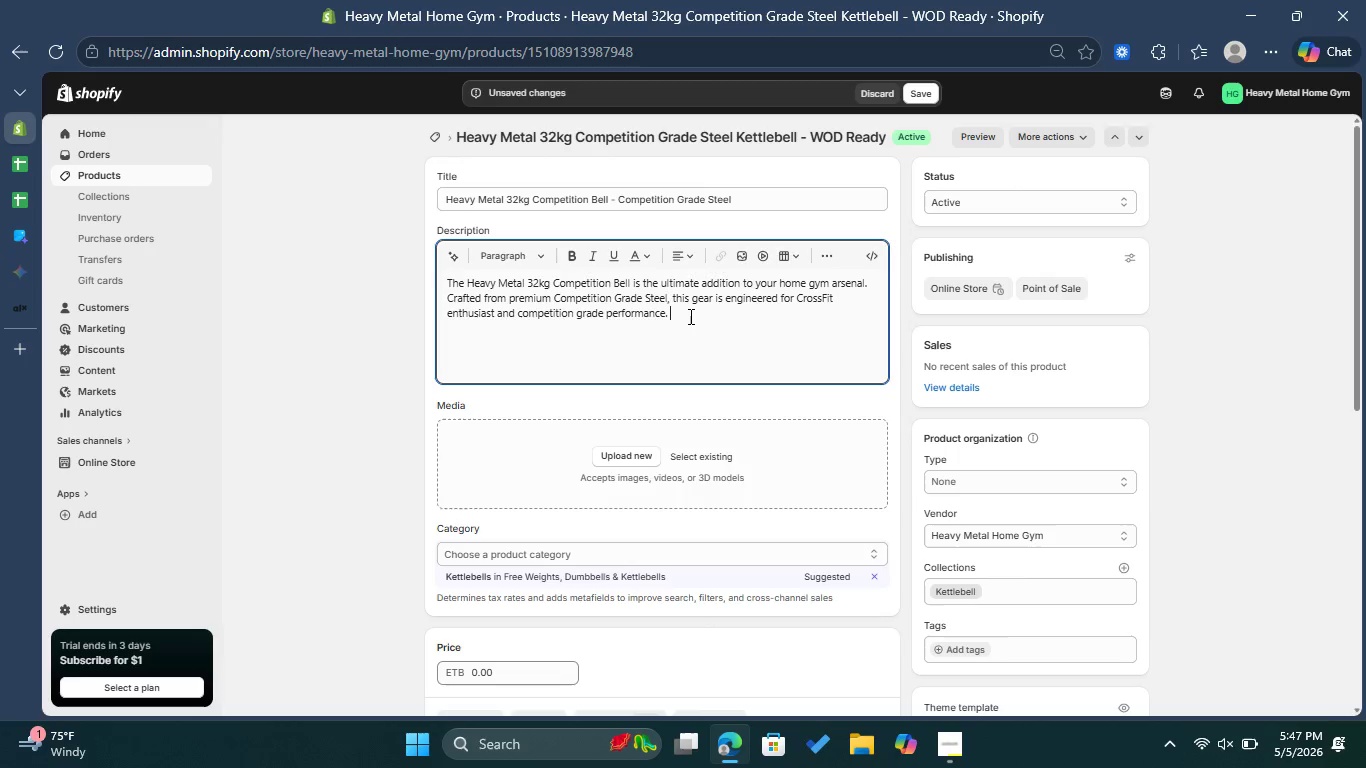 
key(Space)
 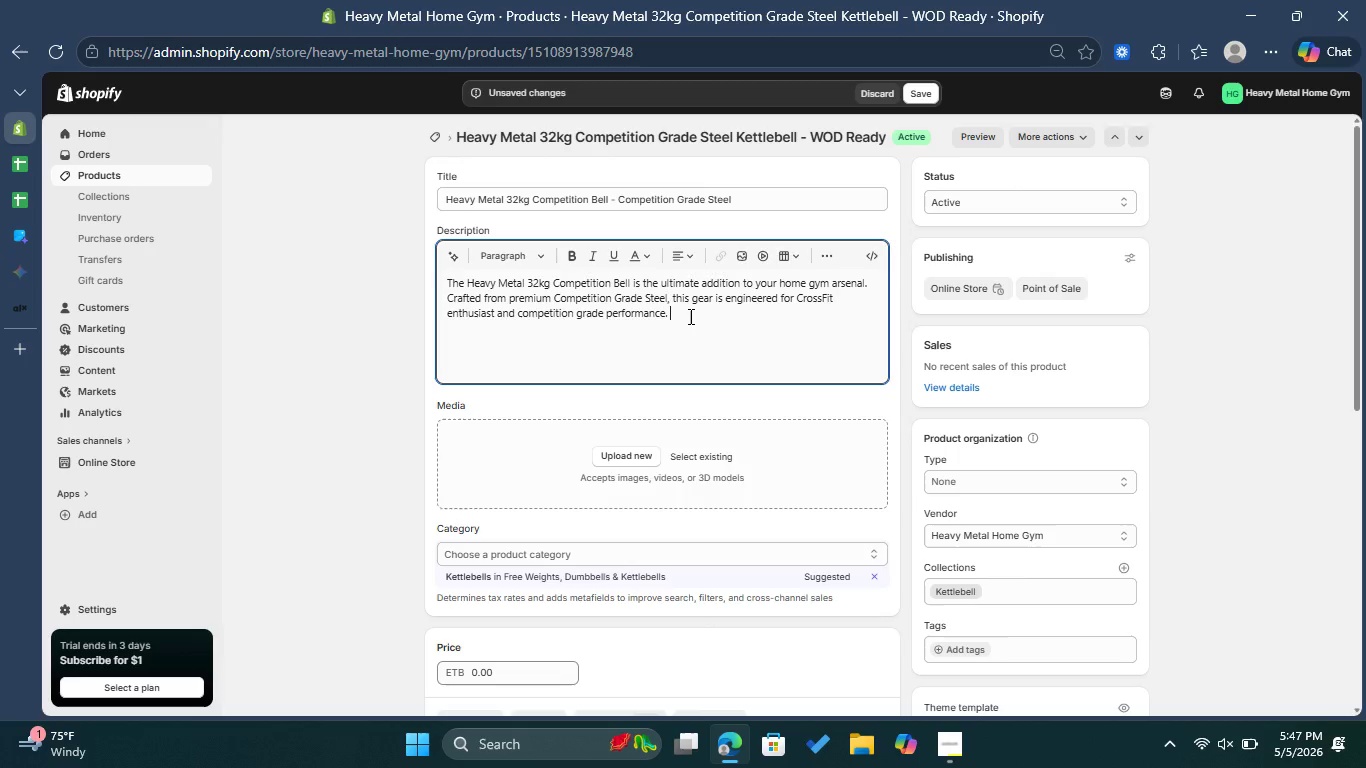 
key(Enter)
 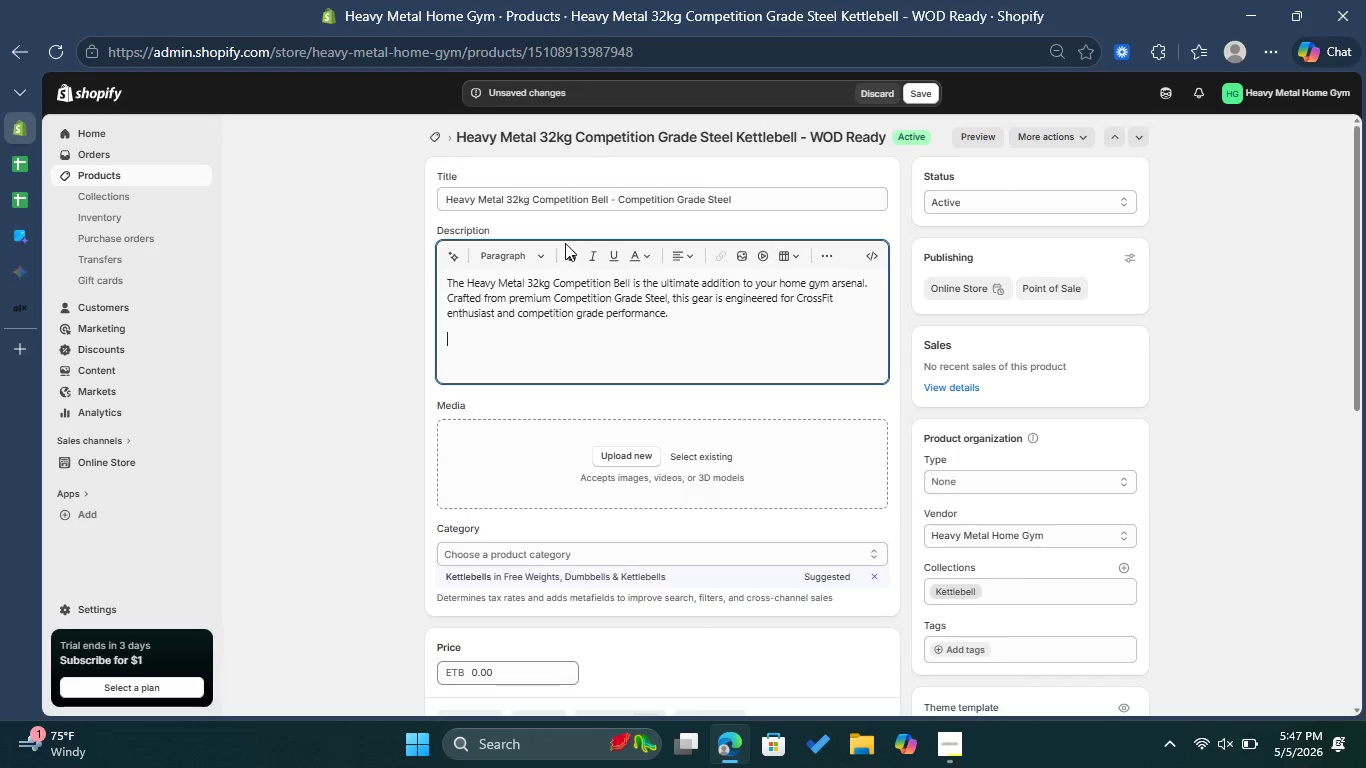 
left_click([544, 252])
 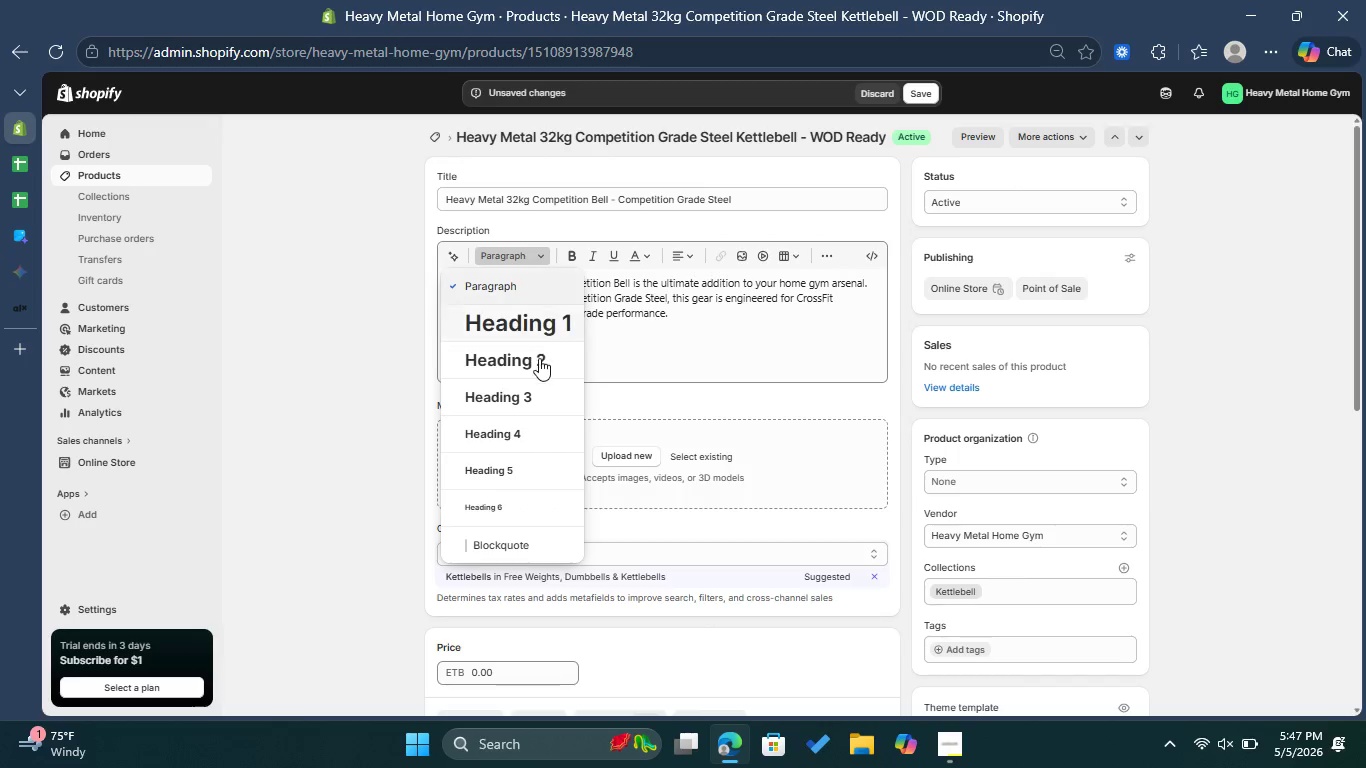 
left_click([539, 358])
 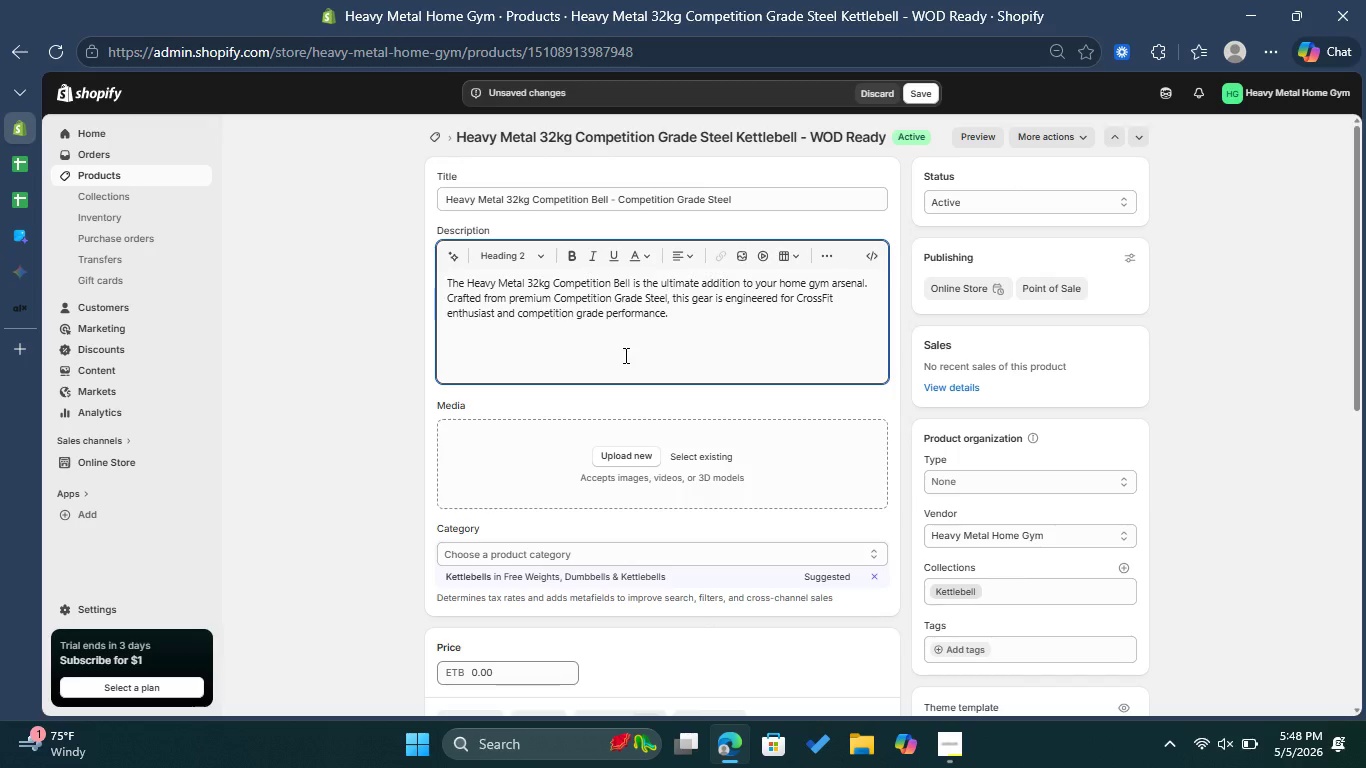 
type(Technical Specifications )
 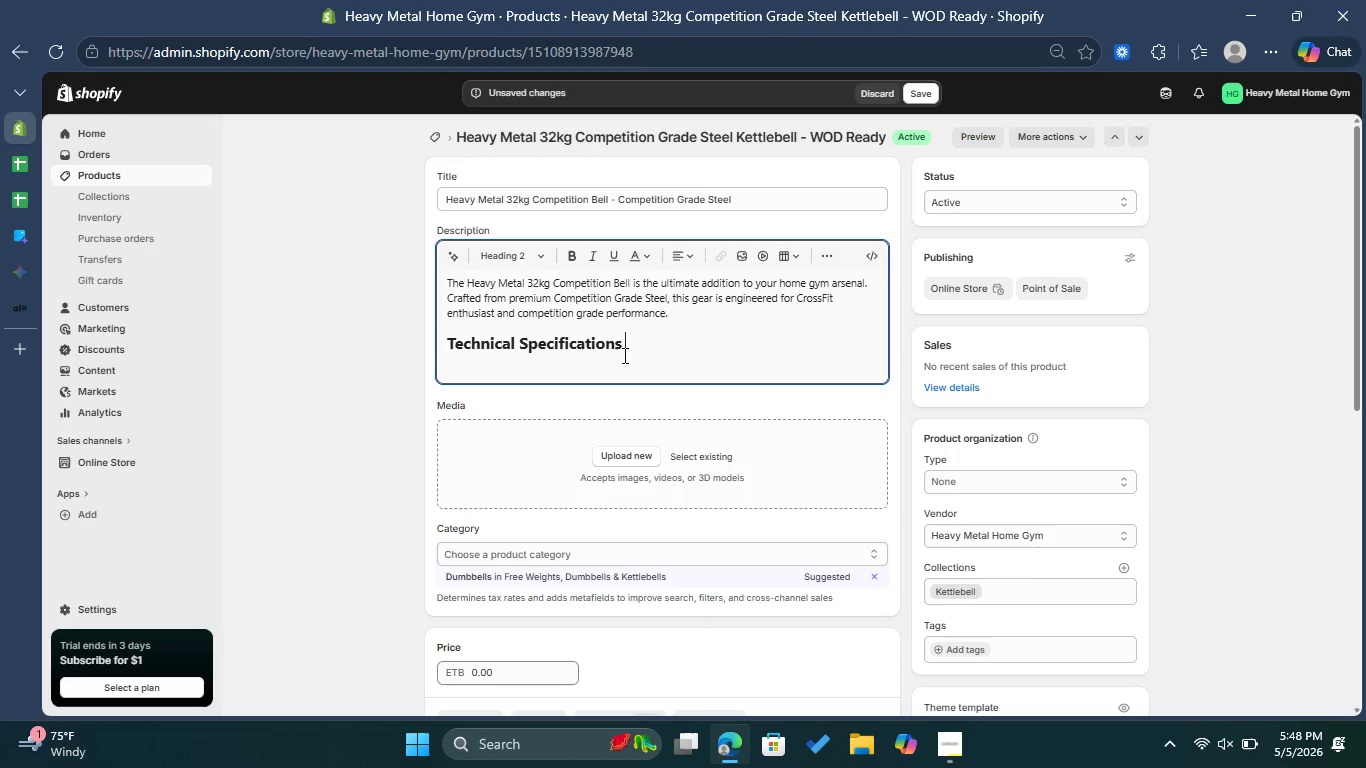 
key(Enter)
 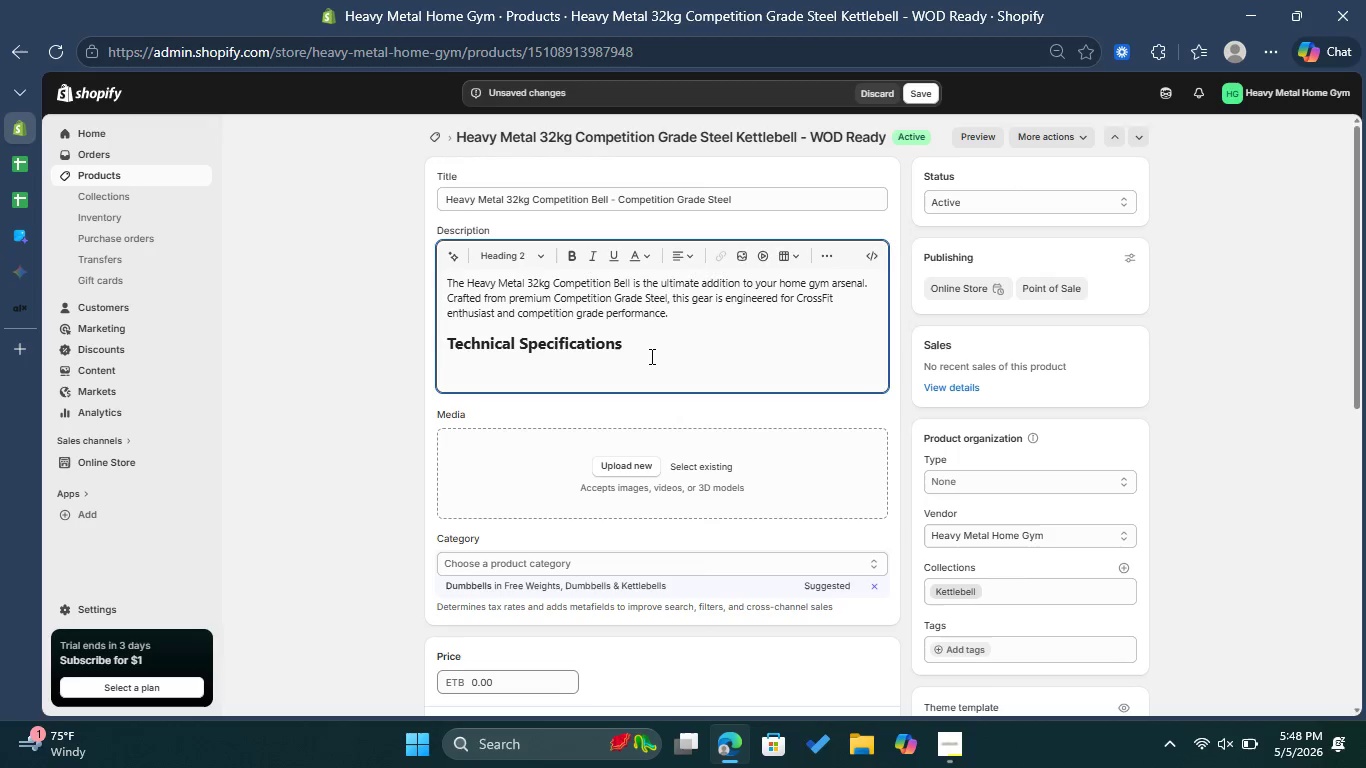 
mouse_move([830, 254])
 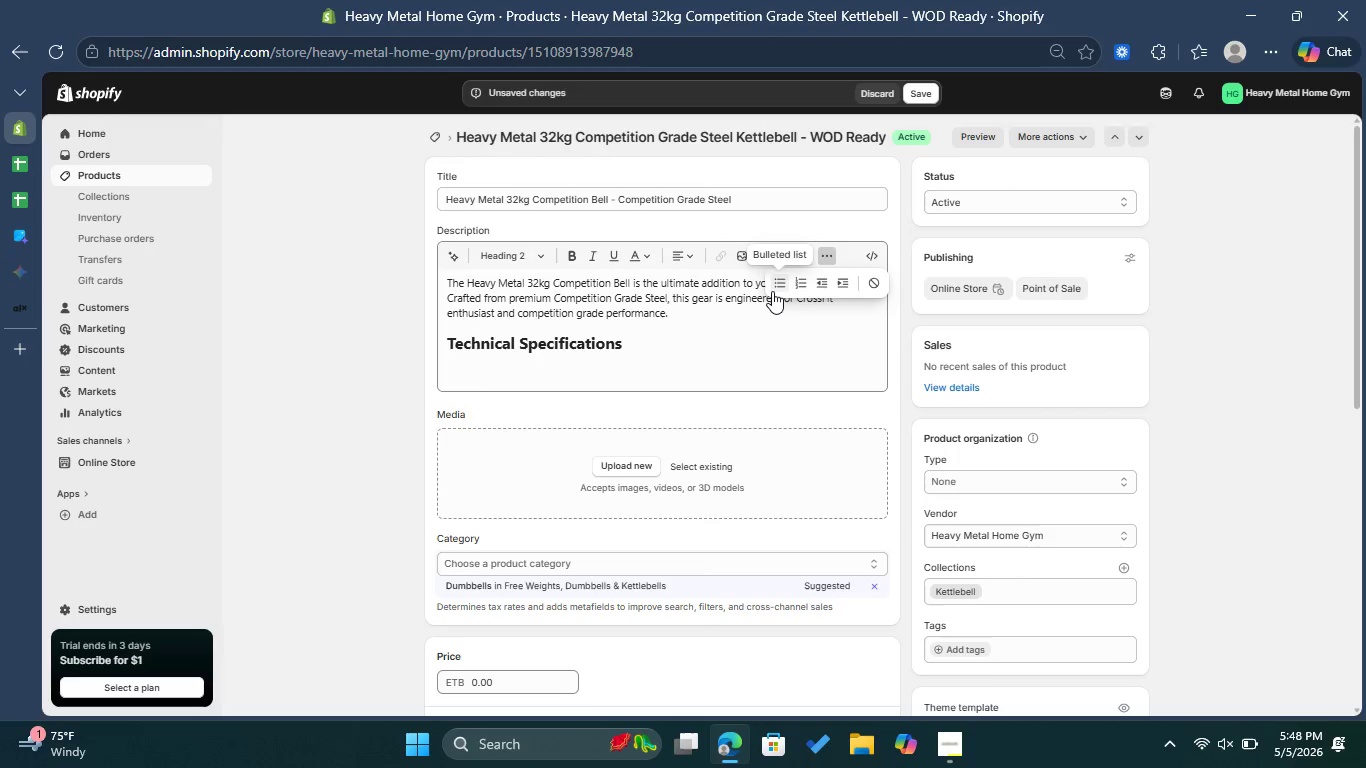 
left_click([772, 291])
 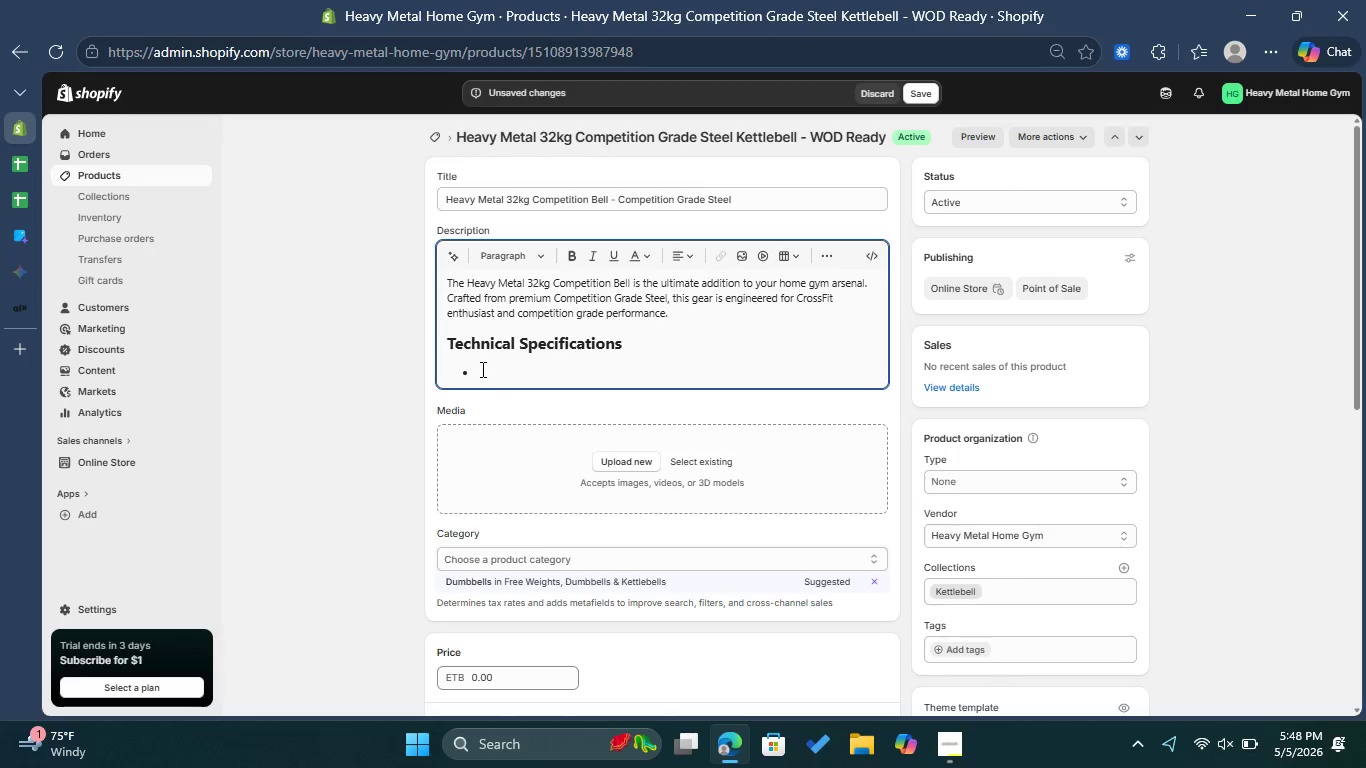 
wait(6.73)
 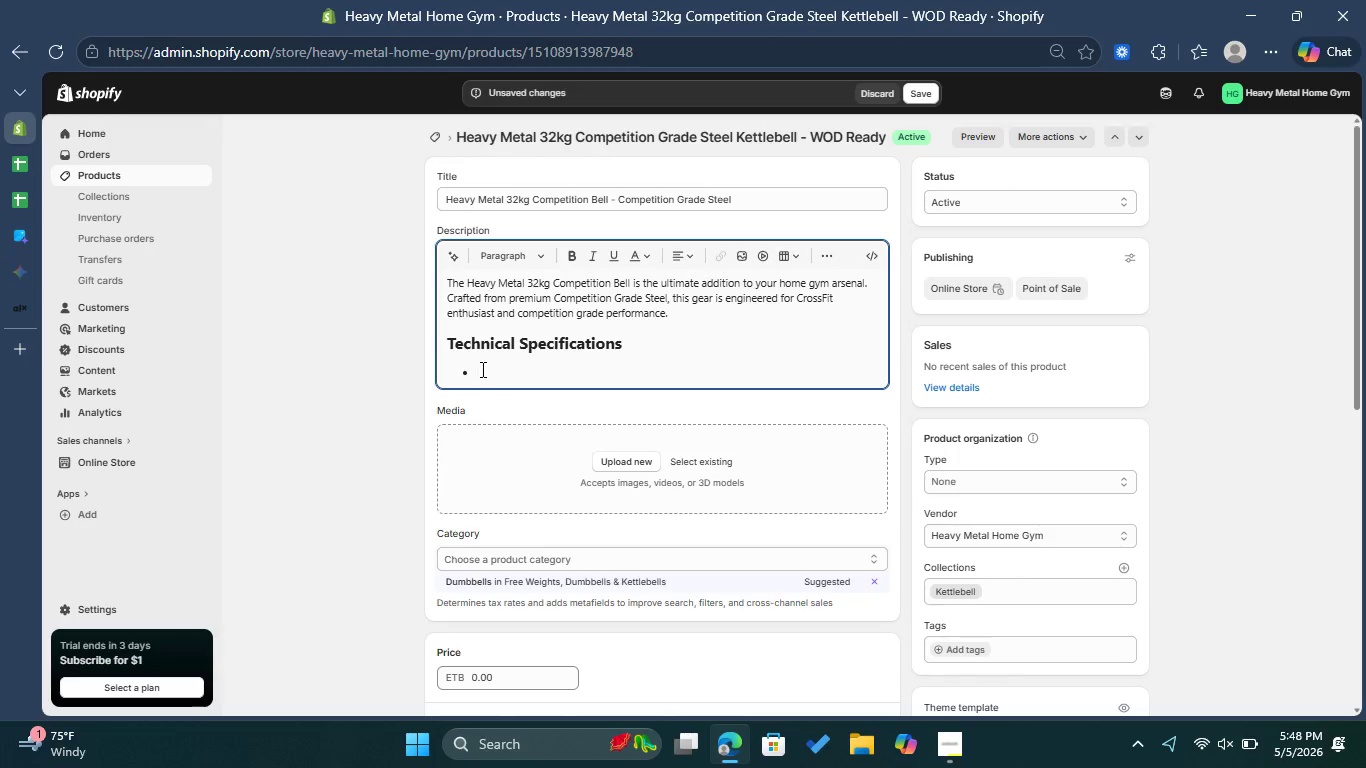 
left_click([570, 254])
 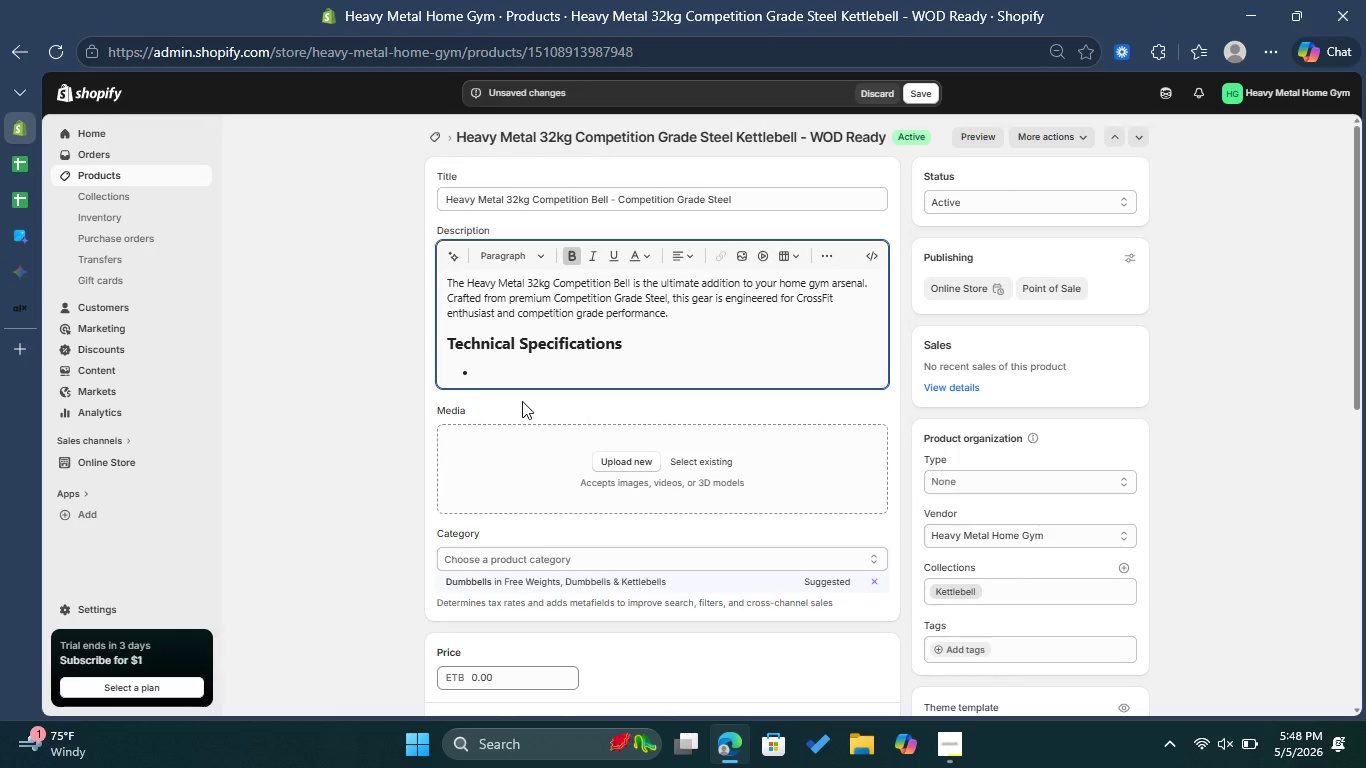 
type(Material: )
 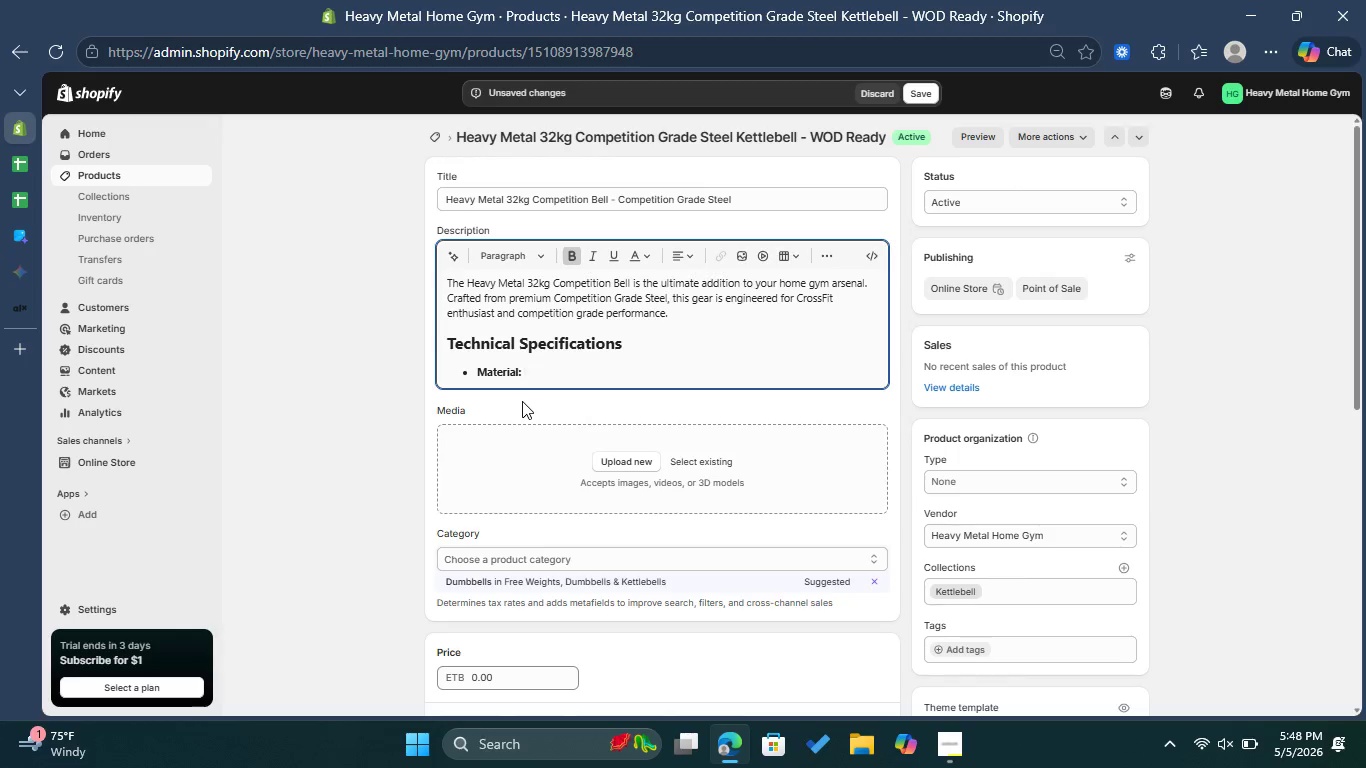 
left_click([576, 252])
 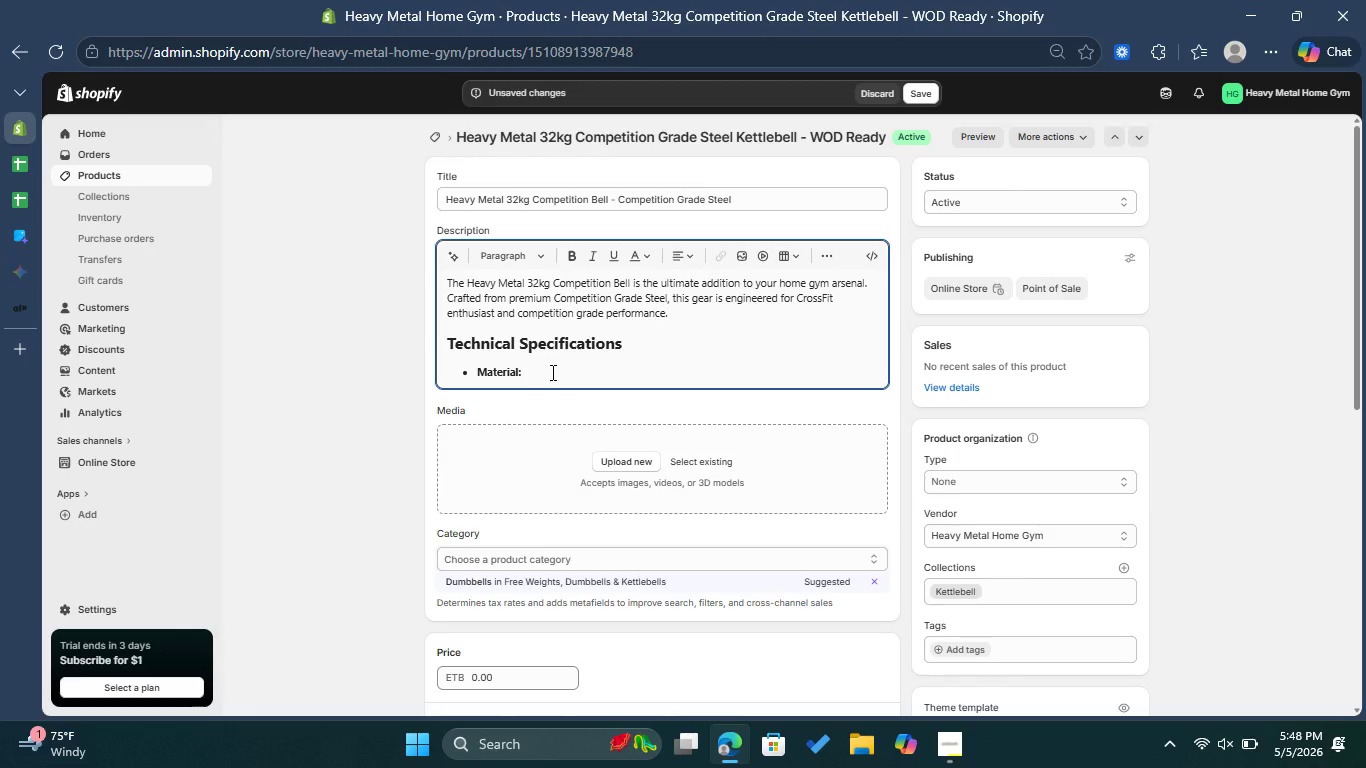 
wait(5.81)
 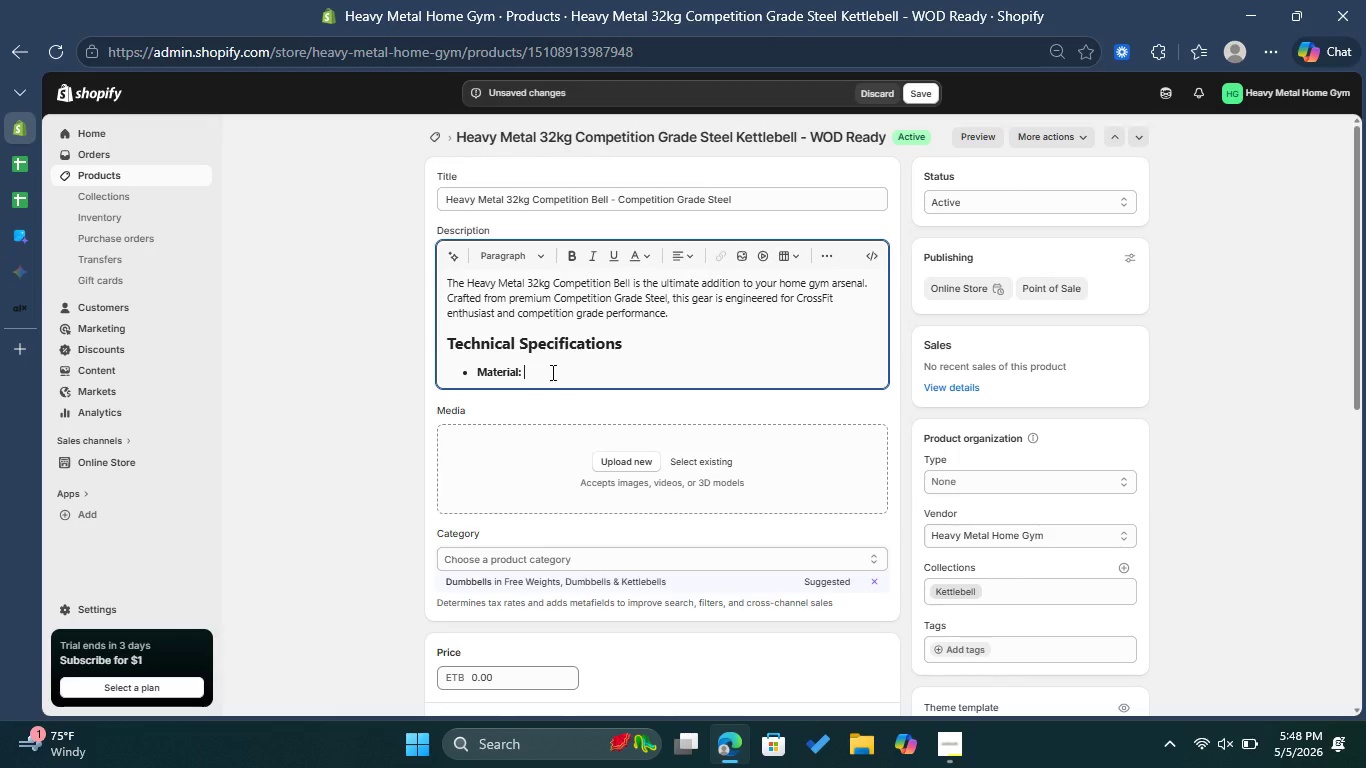 
type(Competition gr)
key(Backspace)
key(Backspace)
type(Grade Steel )
 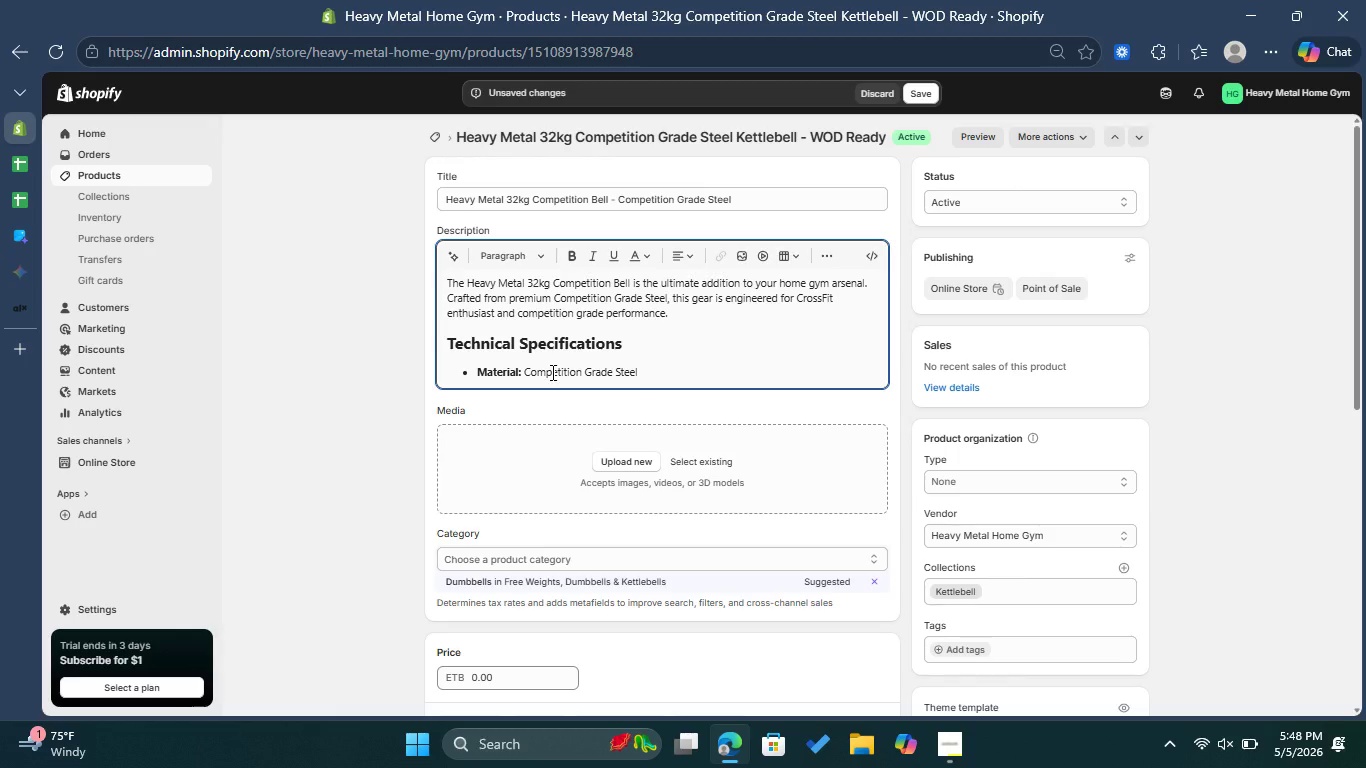 
key(Enter)
 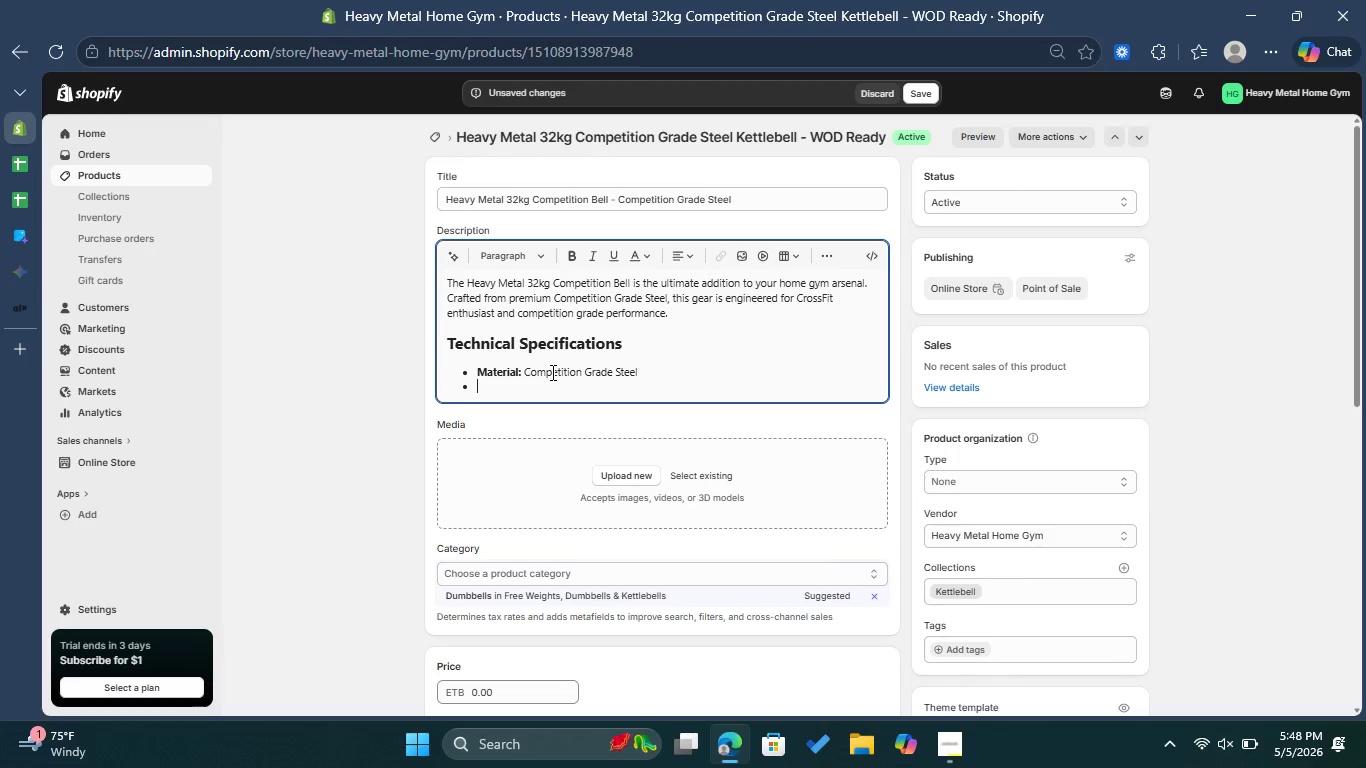 
wait(10.41)
 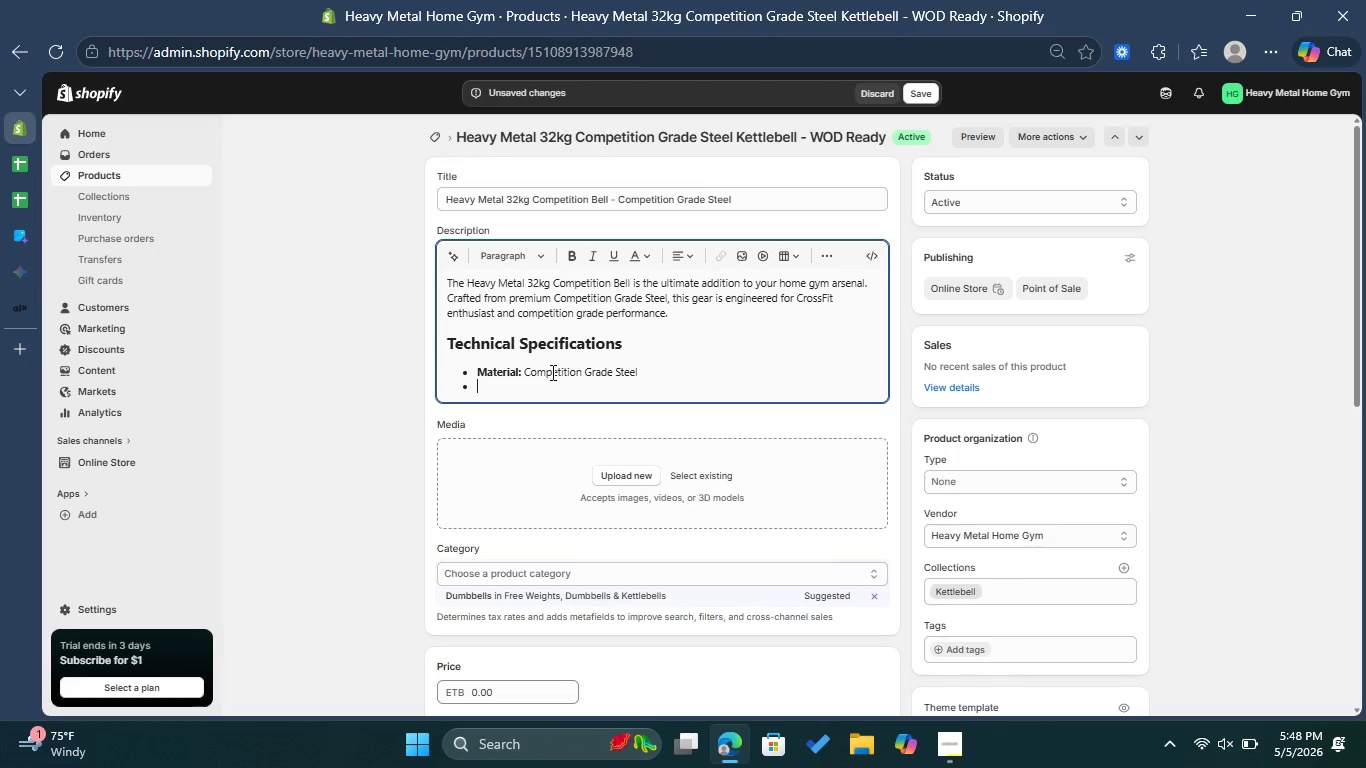 
left_click([565, 256])
 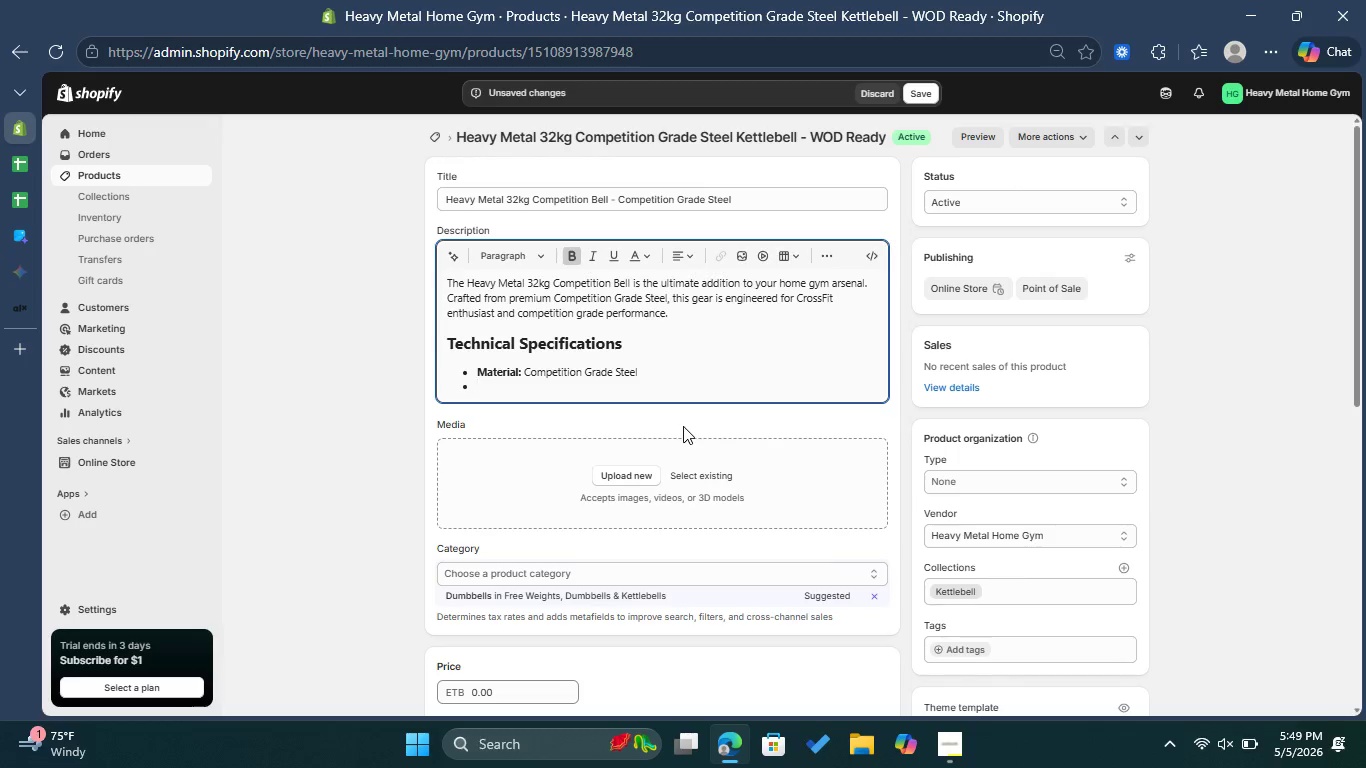 
type(Weight: )
 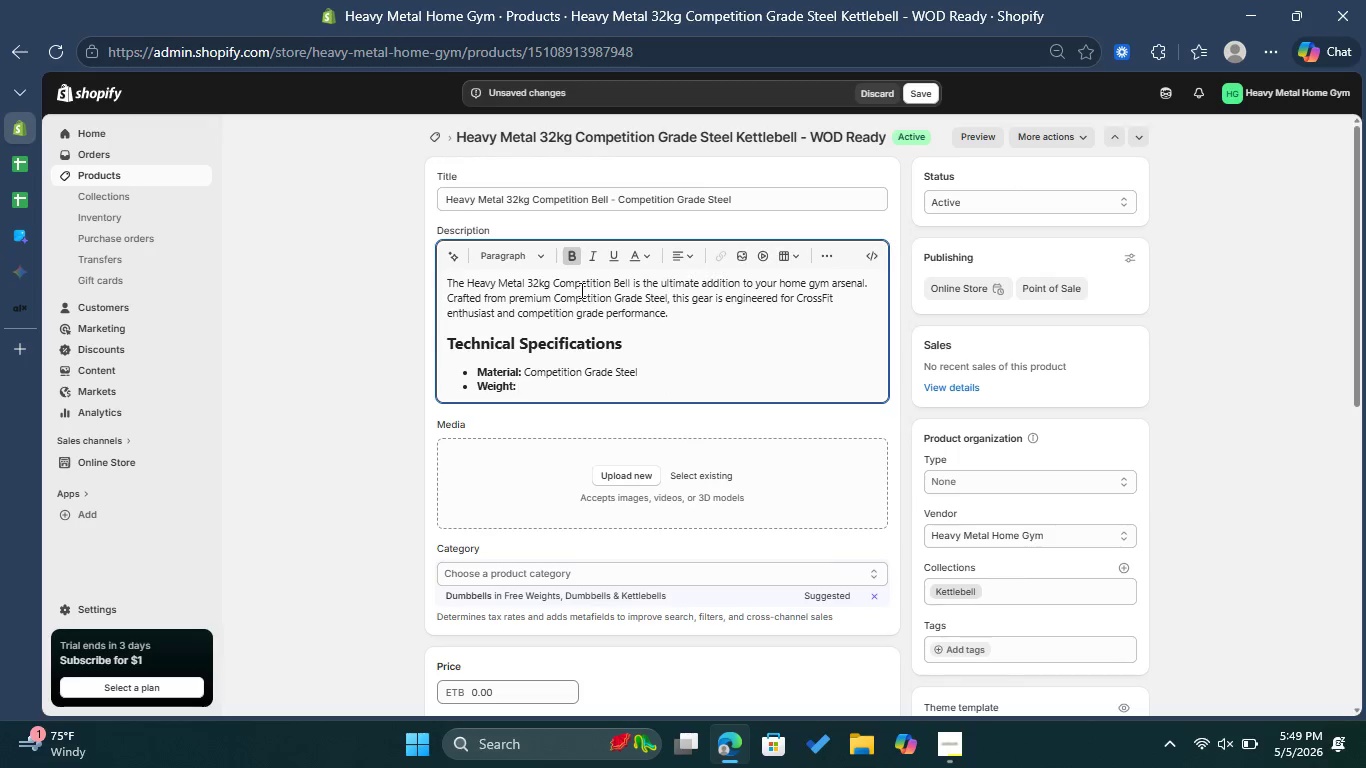 
left_click([565, 262])
 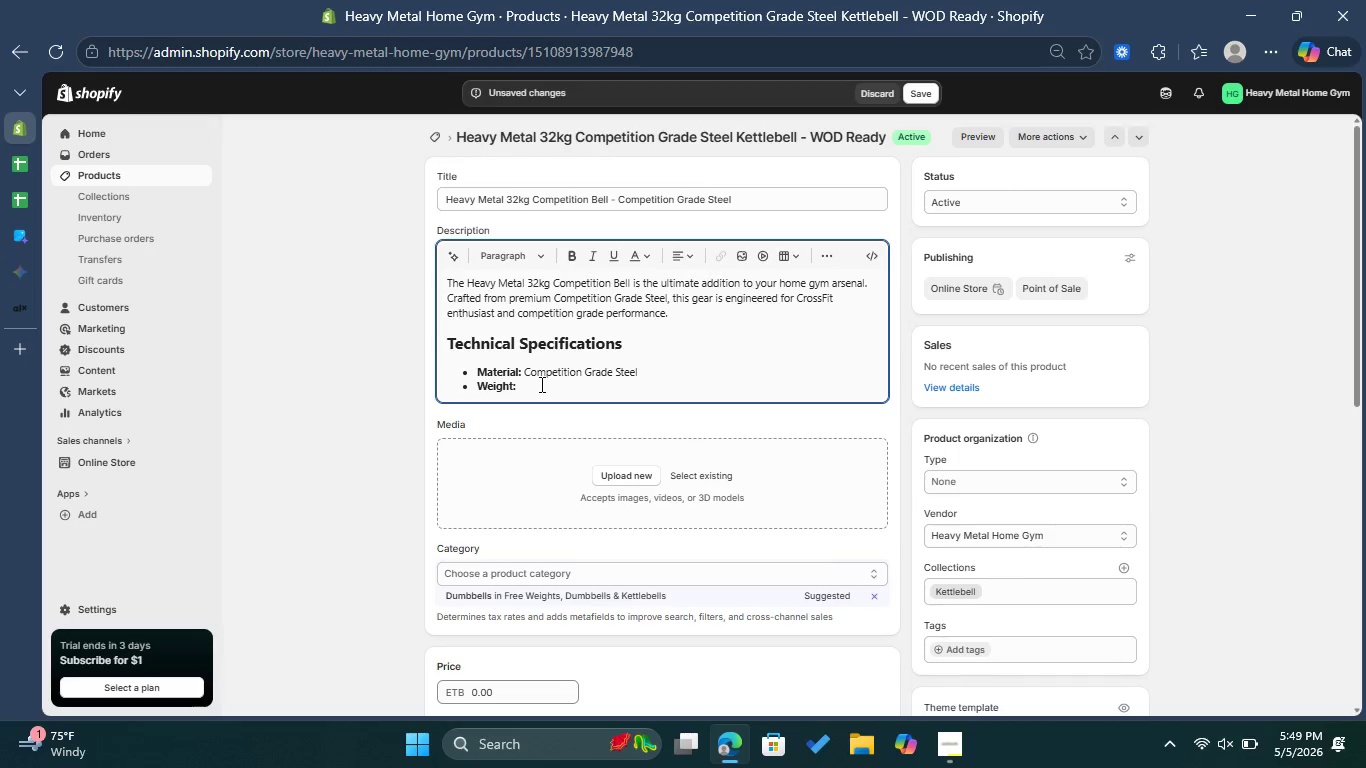 
type(32kg )
 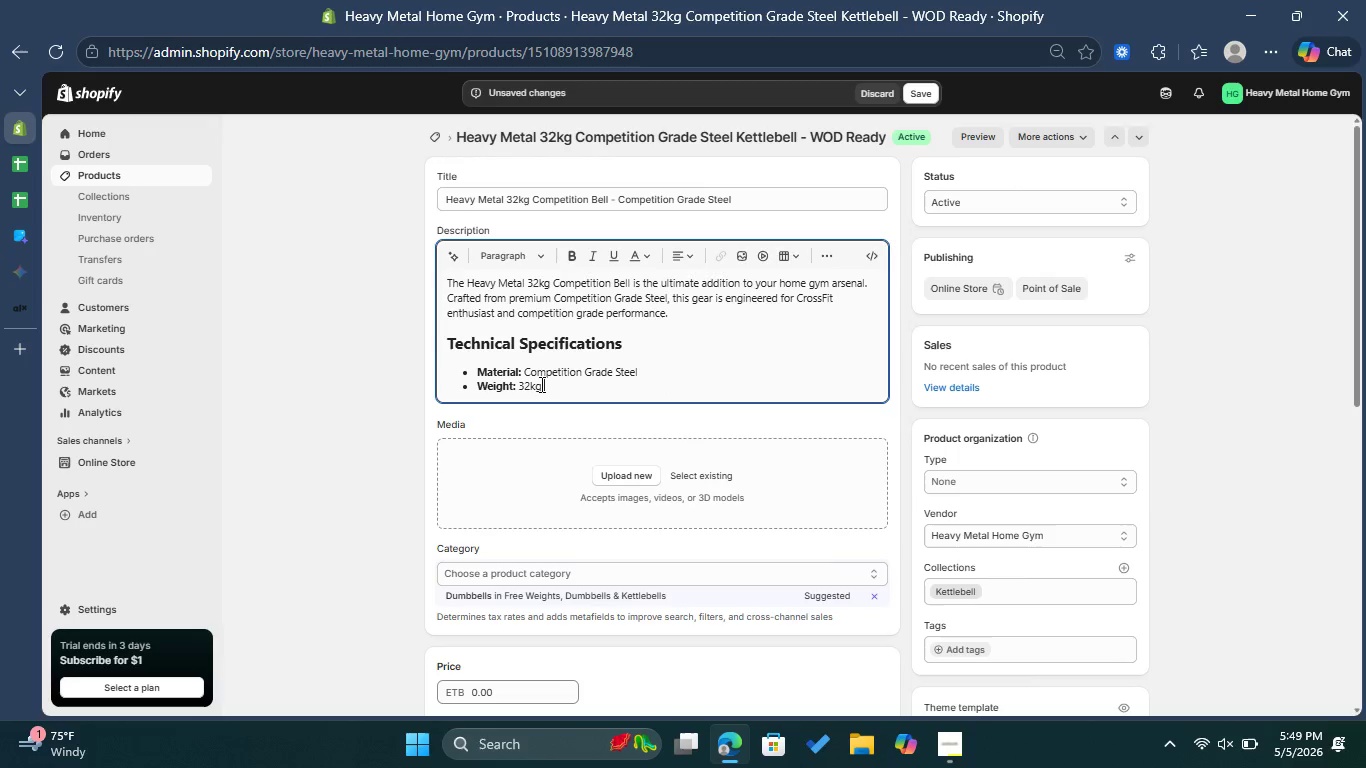 
key(Enter)
 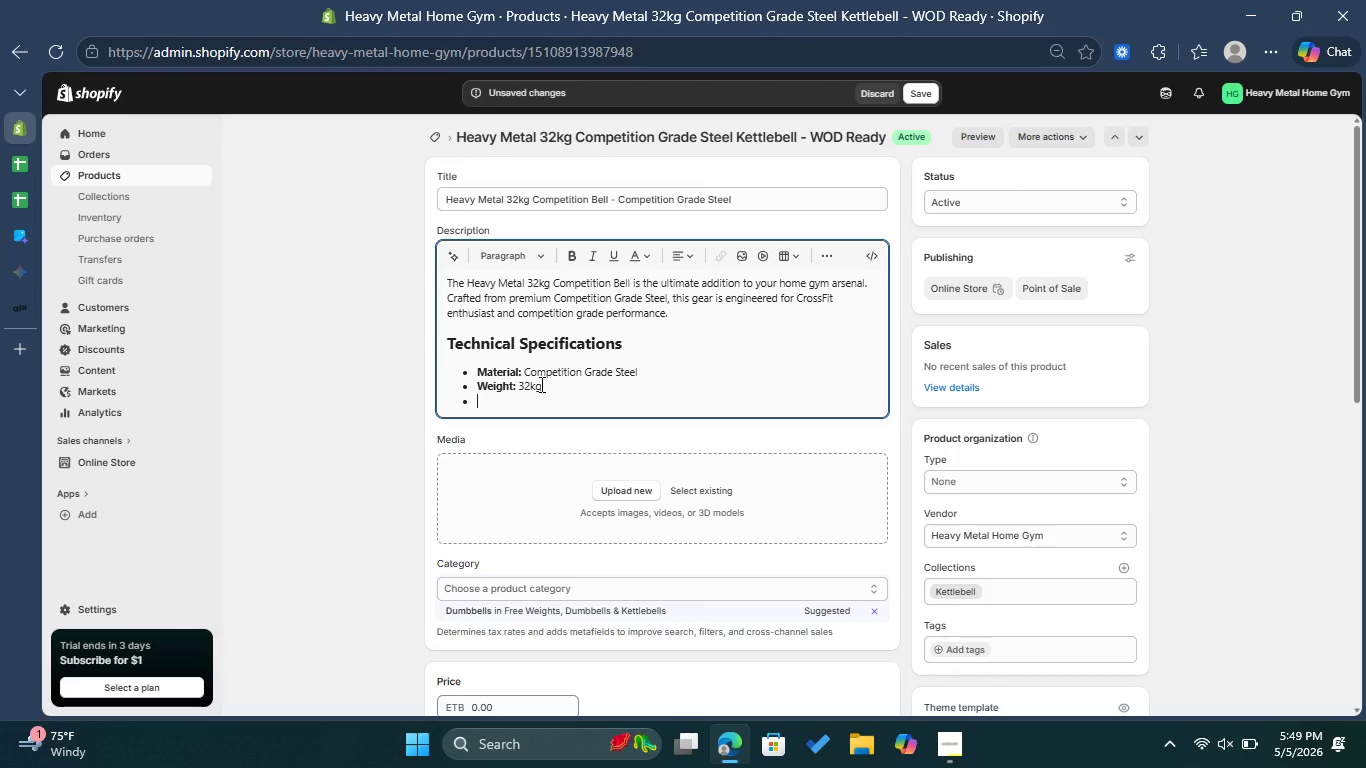 
type(grade: )
 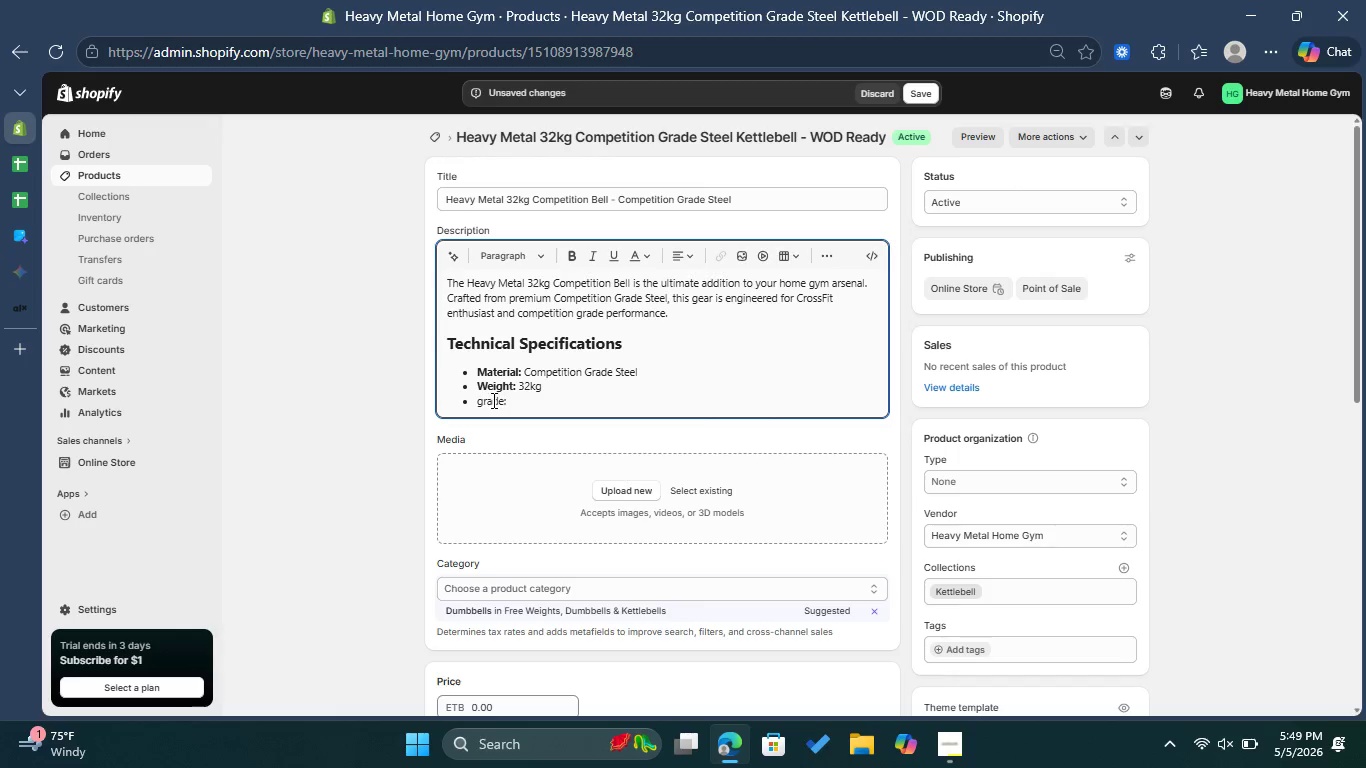 
left_click([485, 403])
 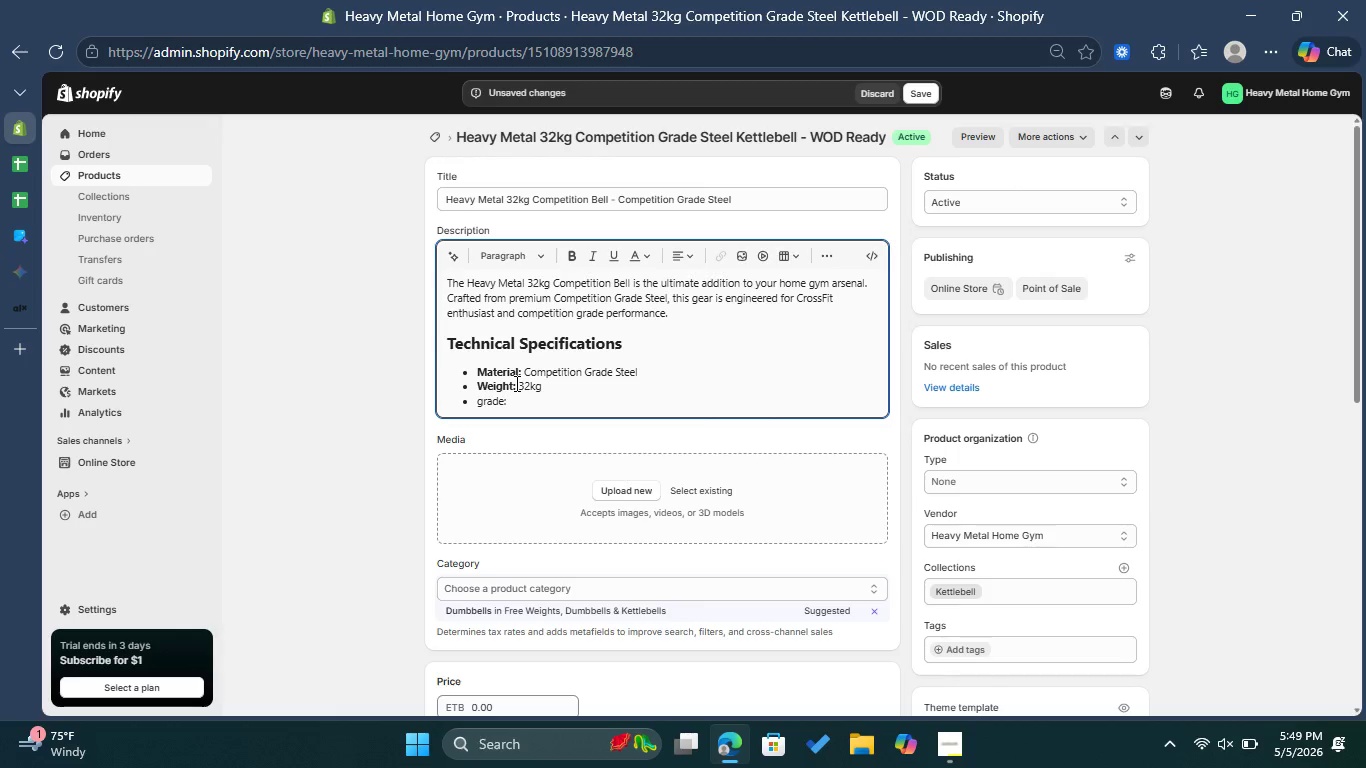 
key(ArrowLeft)
 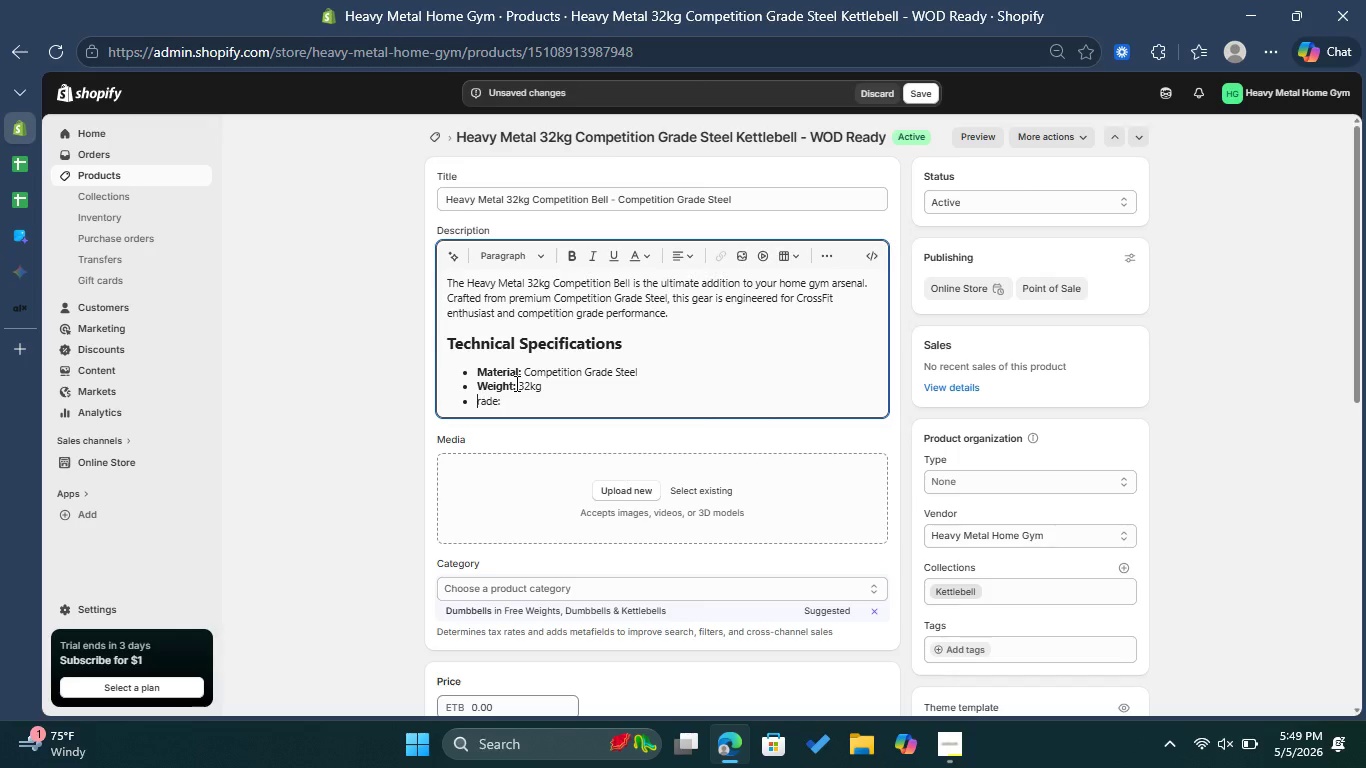 
key(Backspace)
 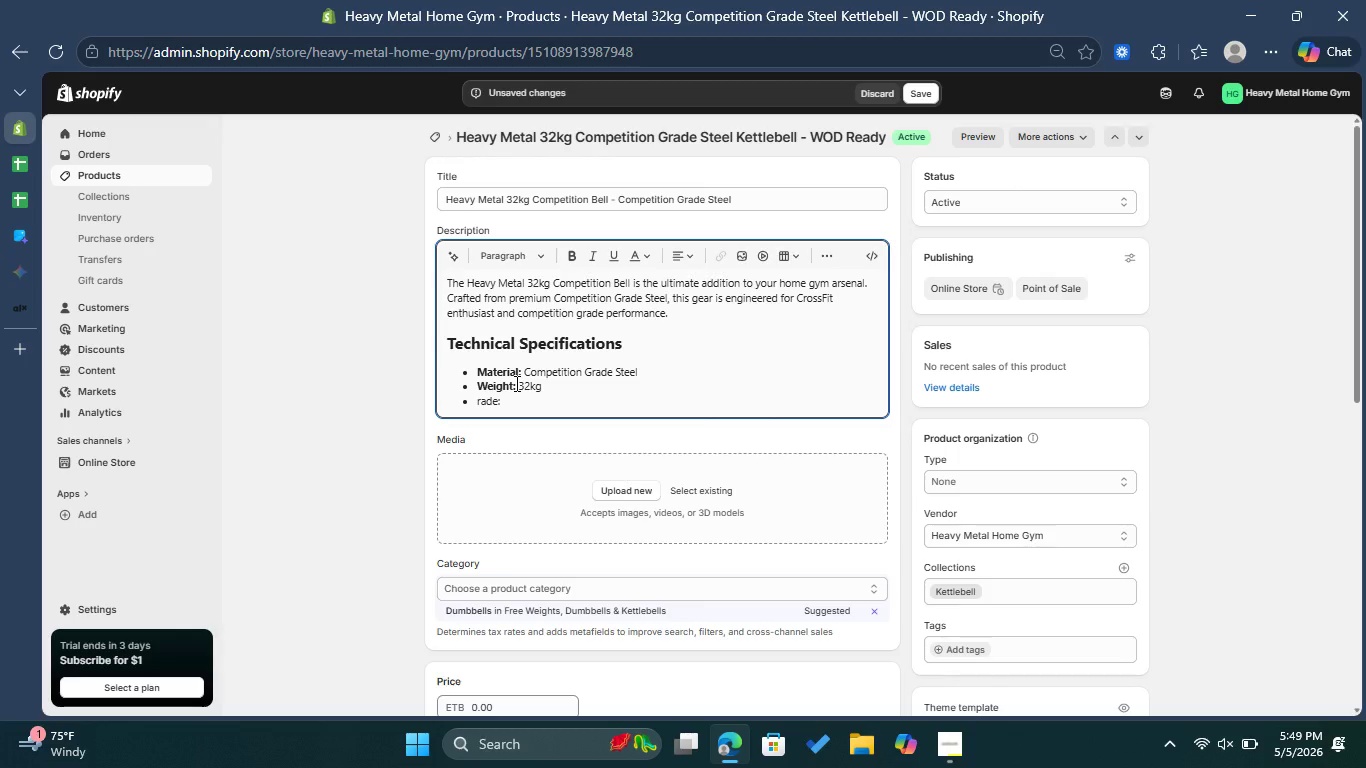 
key(Shift+G)
 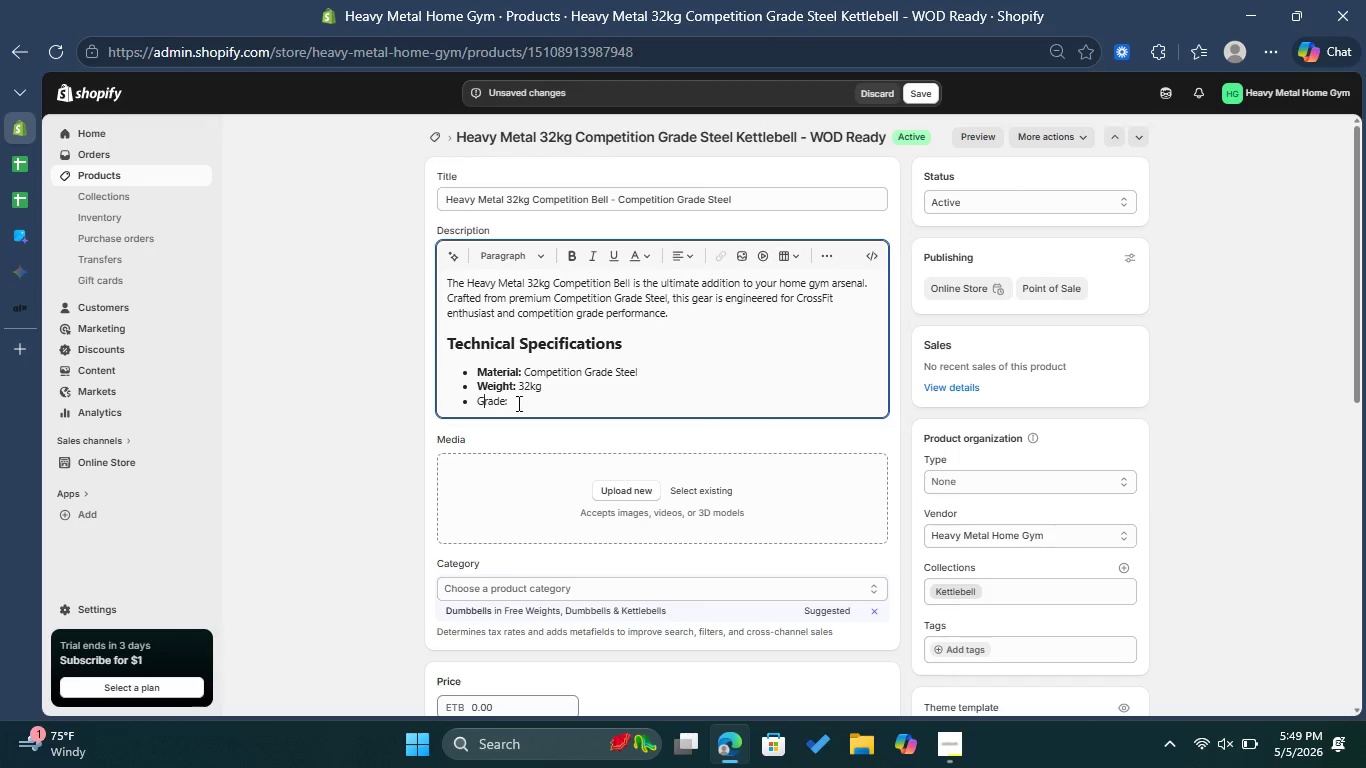 
left_click_drag(start_coordinate=[516, 397], to_coordinate=[473, 405])
 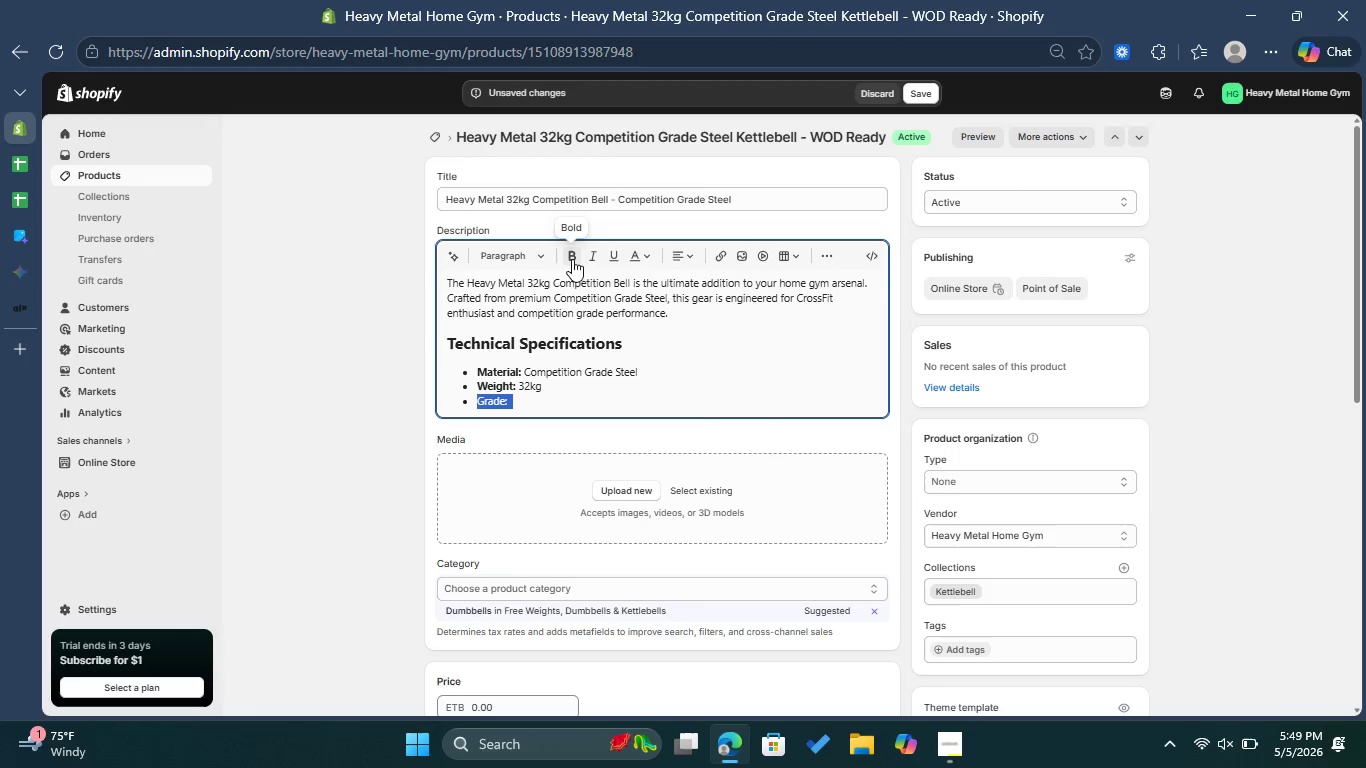 
left_click([572, 259])
 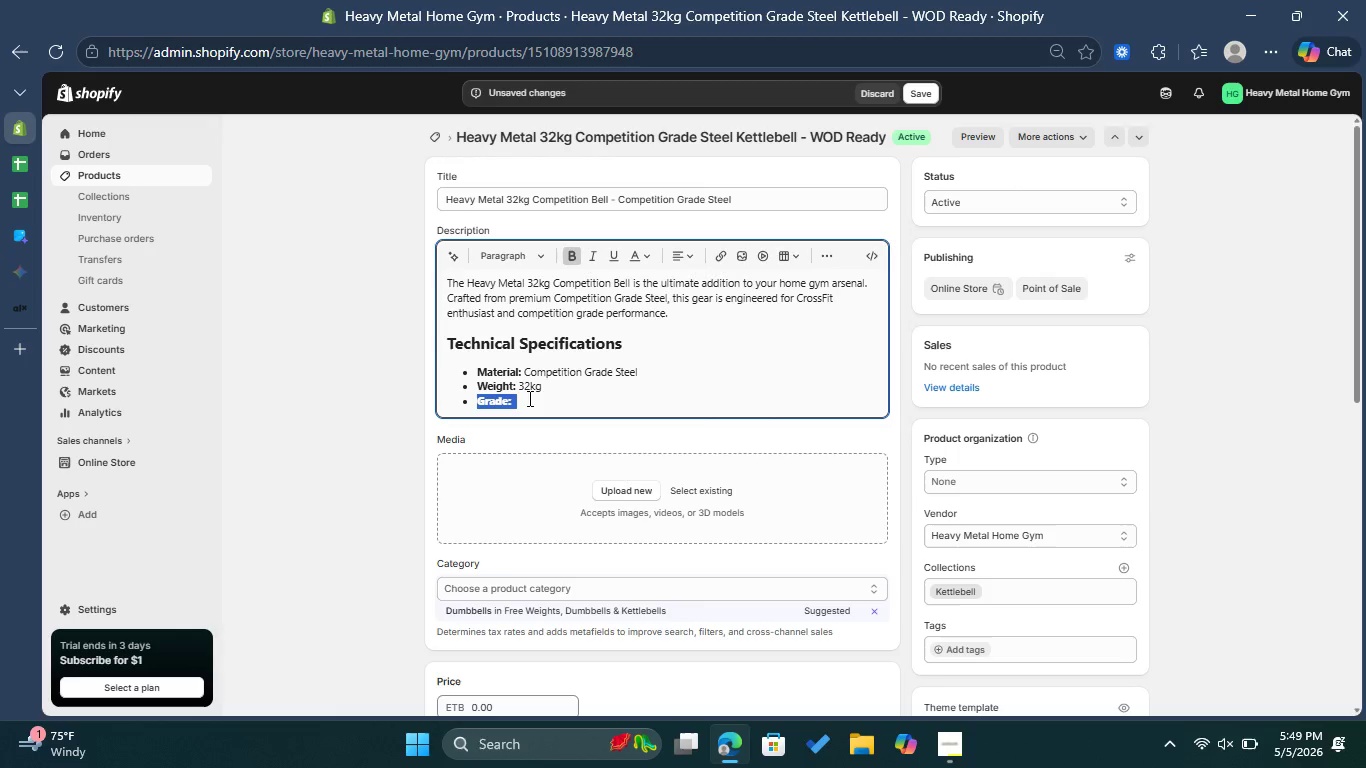 
left_click([529, 399])
 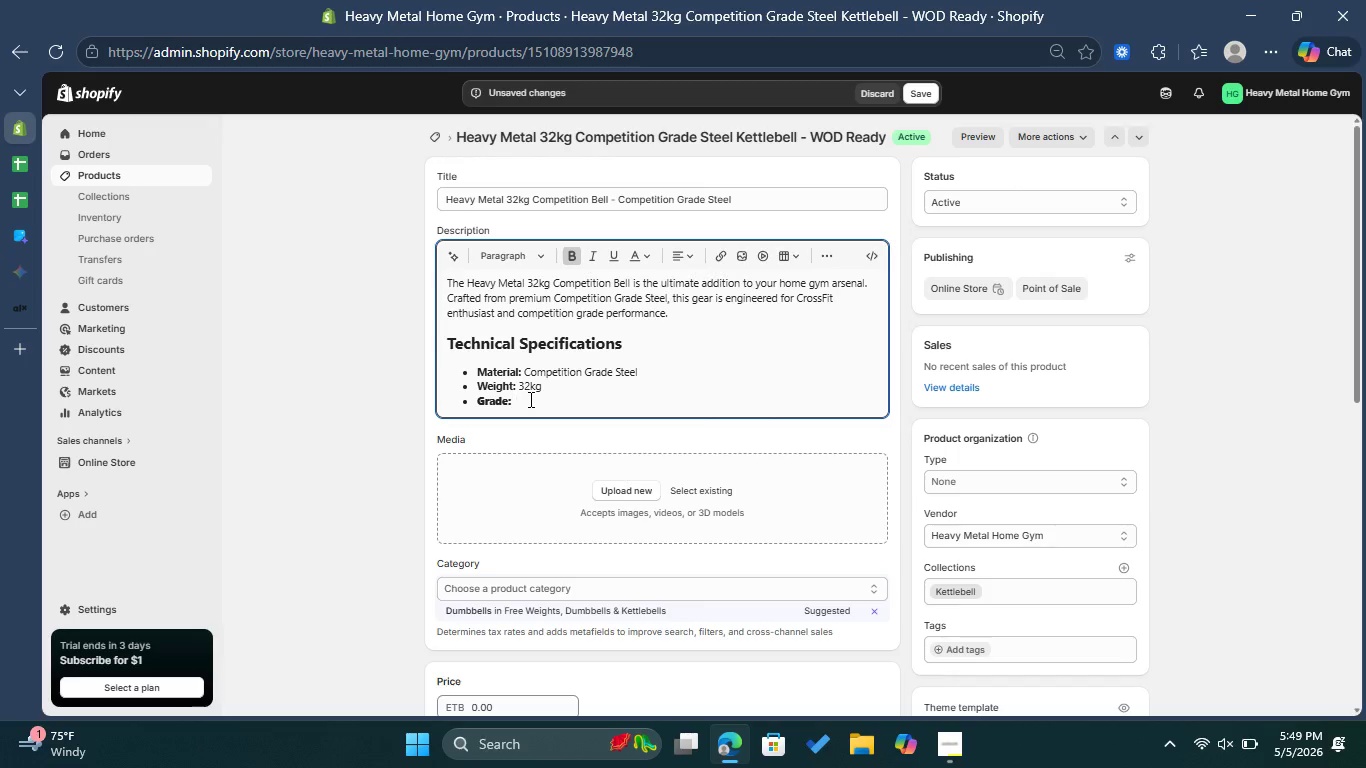 
wait(7.83)
 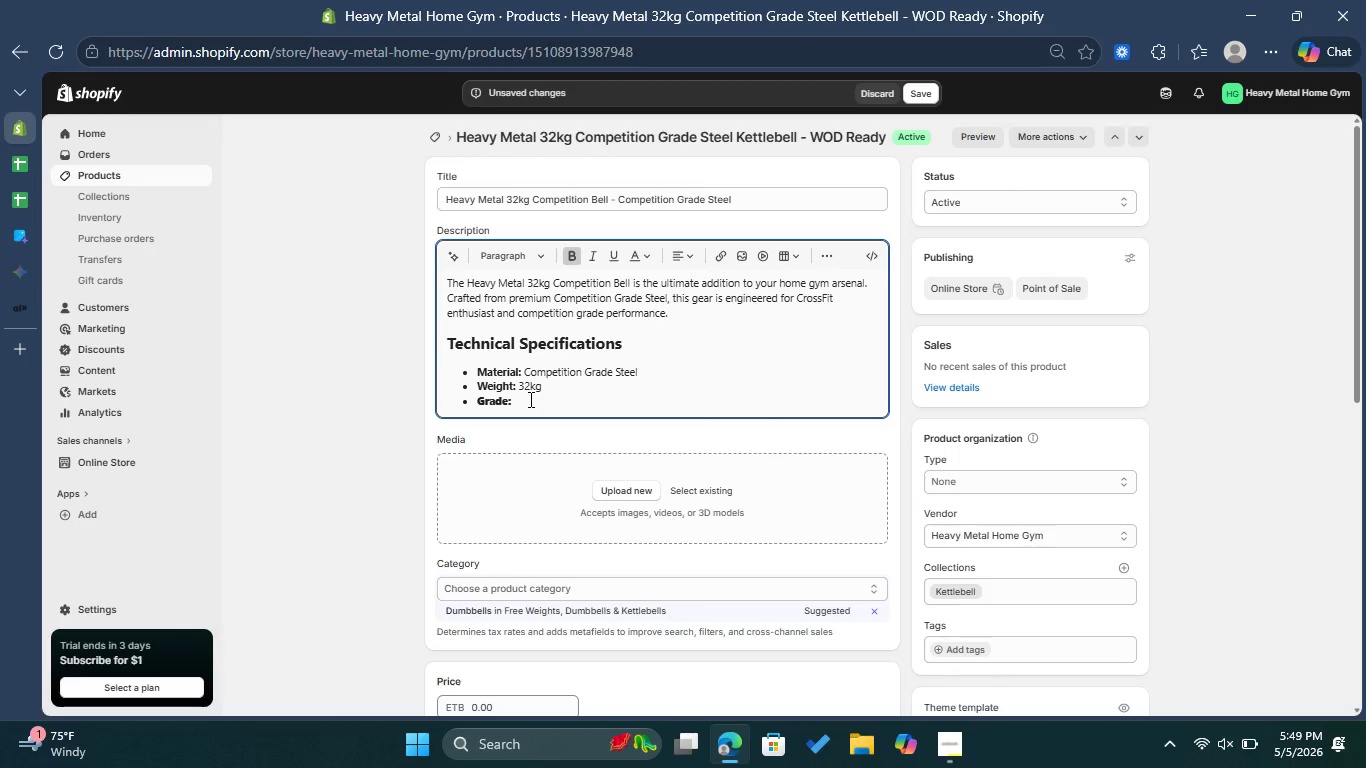 
type(Com)
key(Backspace)
key(Backspace)
key(Backspace)
 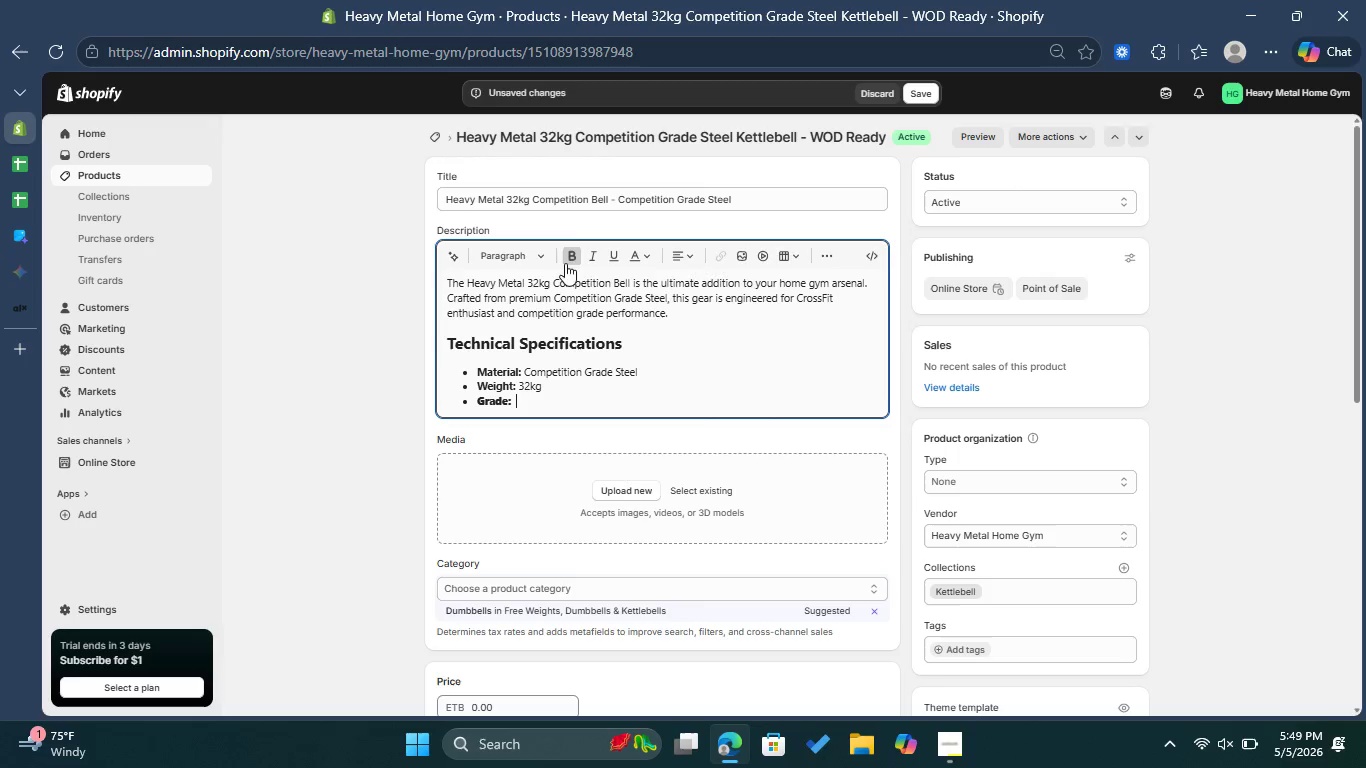 
left_click([572, 257])
 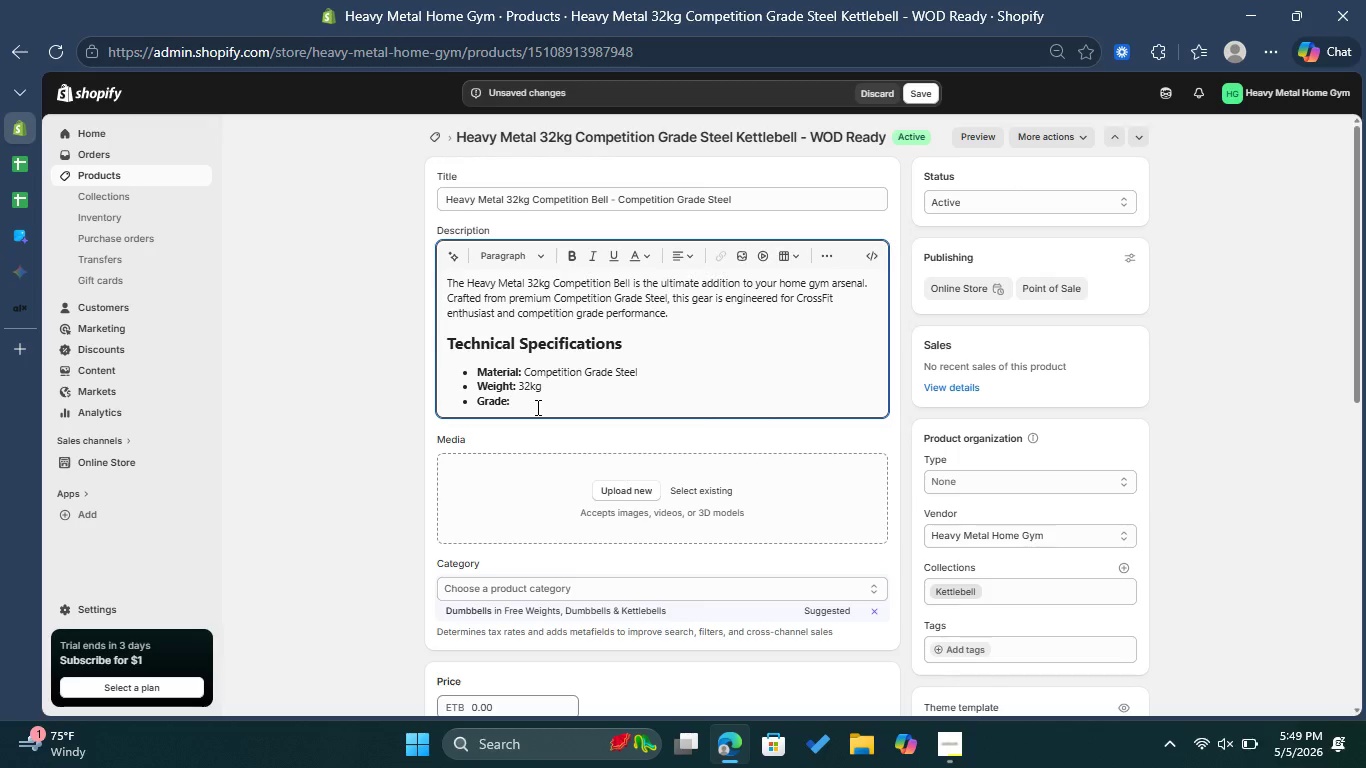 
type(Competition grade powder-coated )
 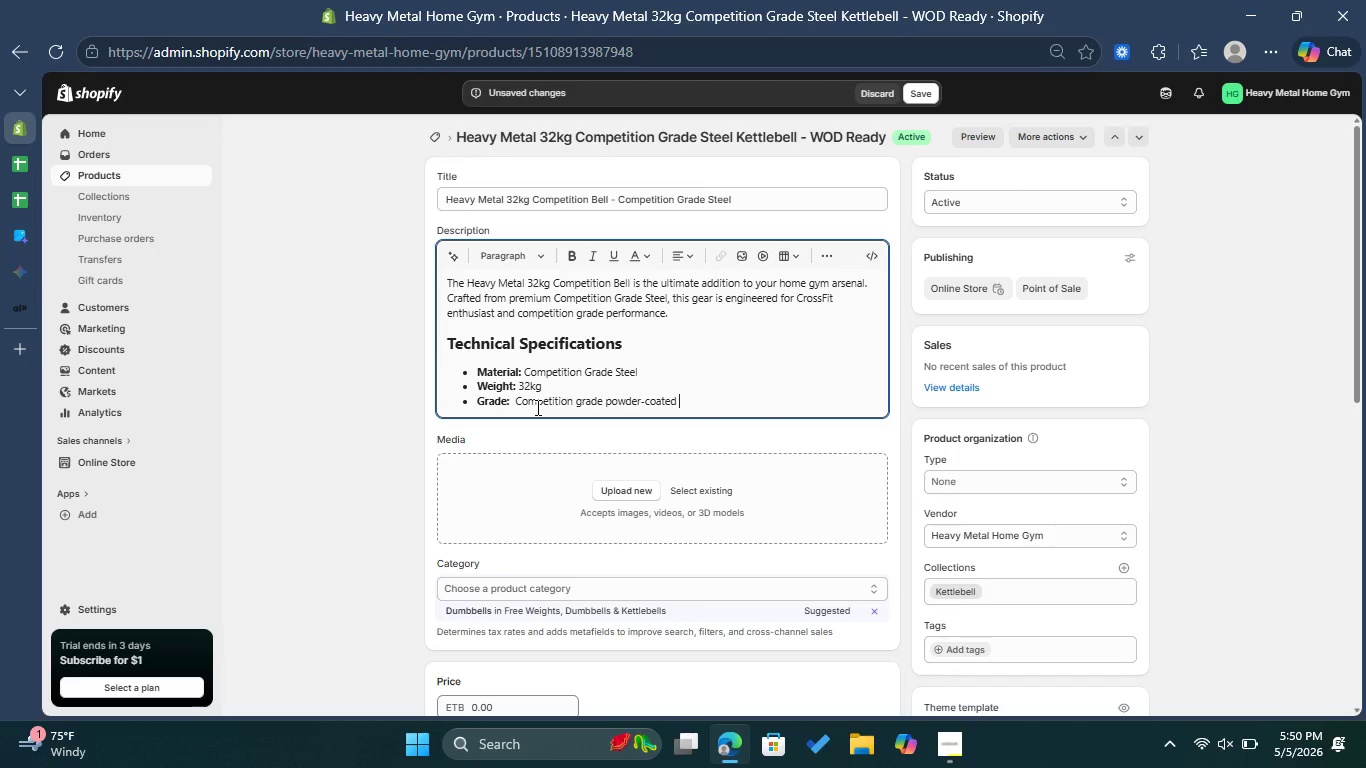 
wait(5.7)
 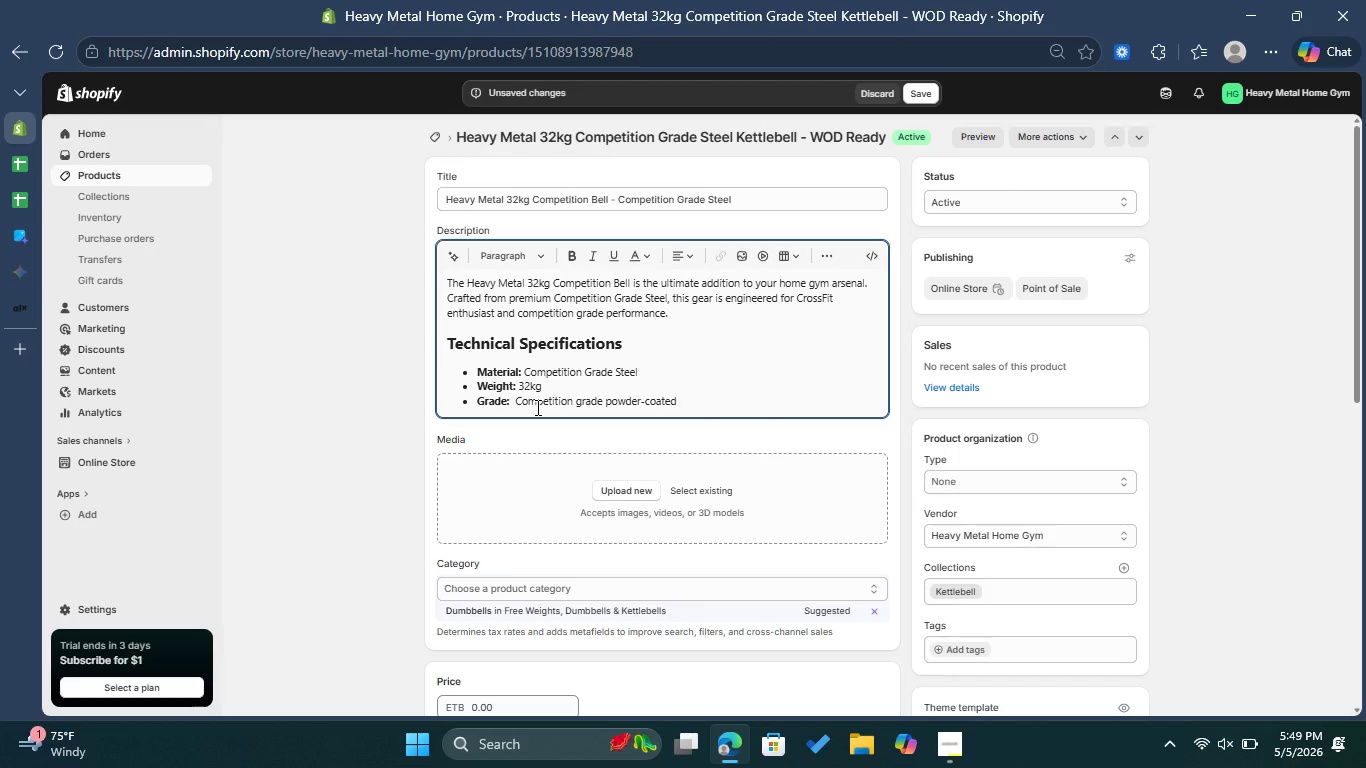 
type(finish )
 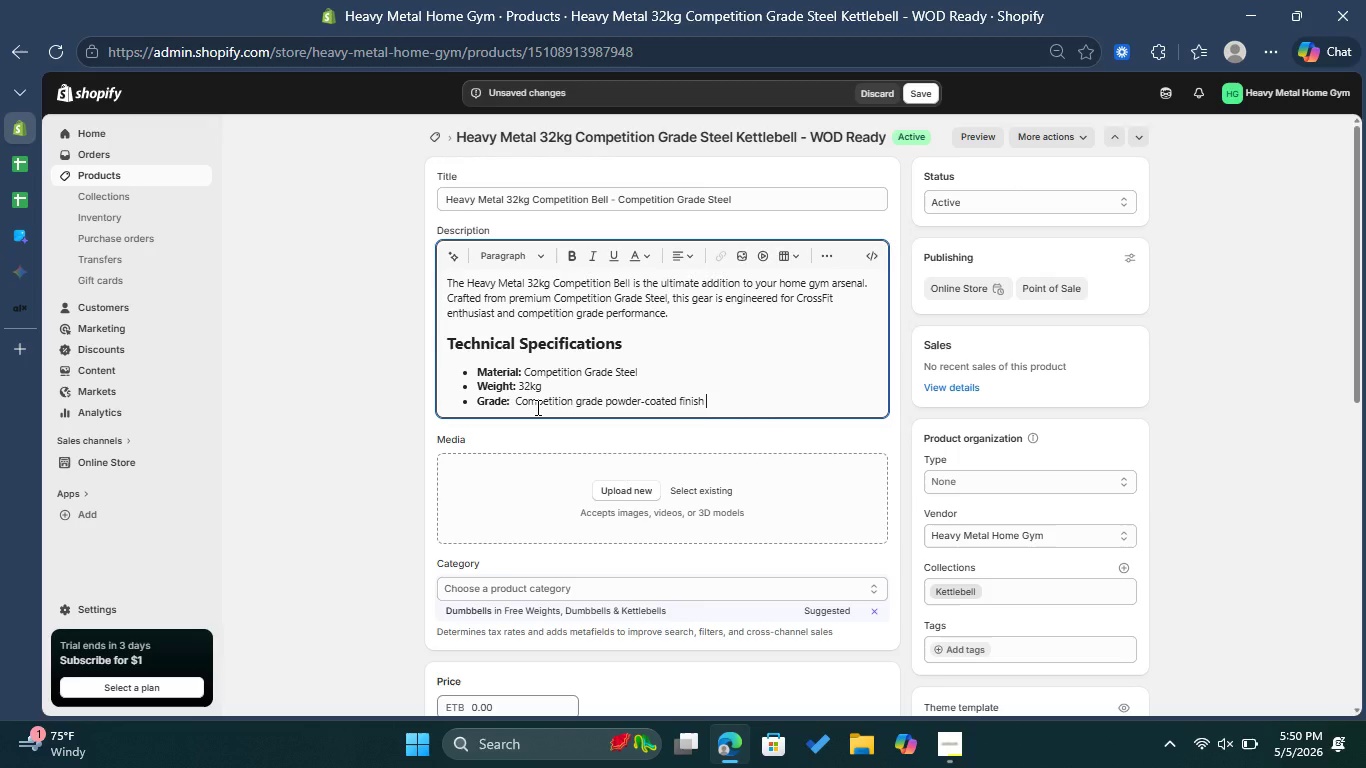 
key(Enter)
 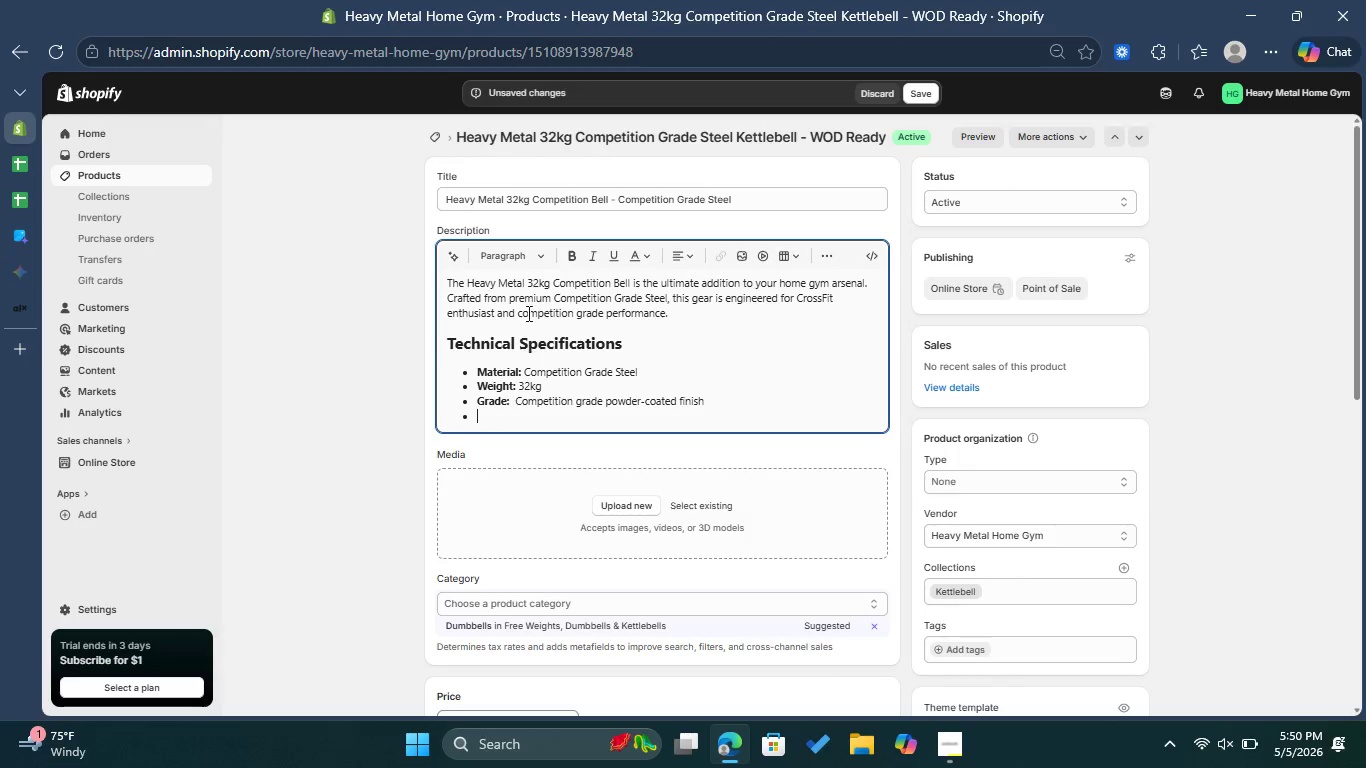 
left_click([576, 253])
 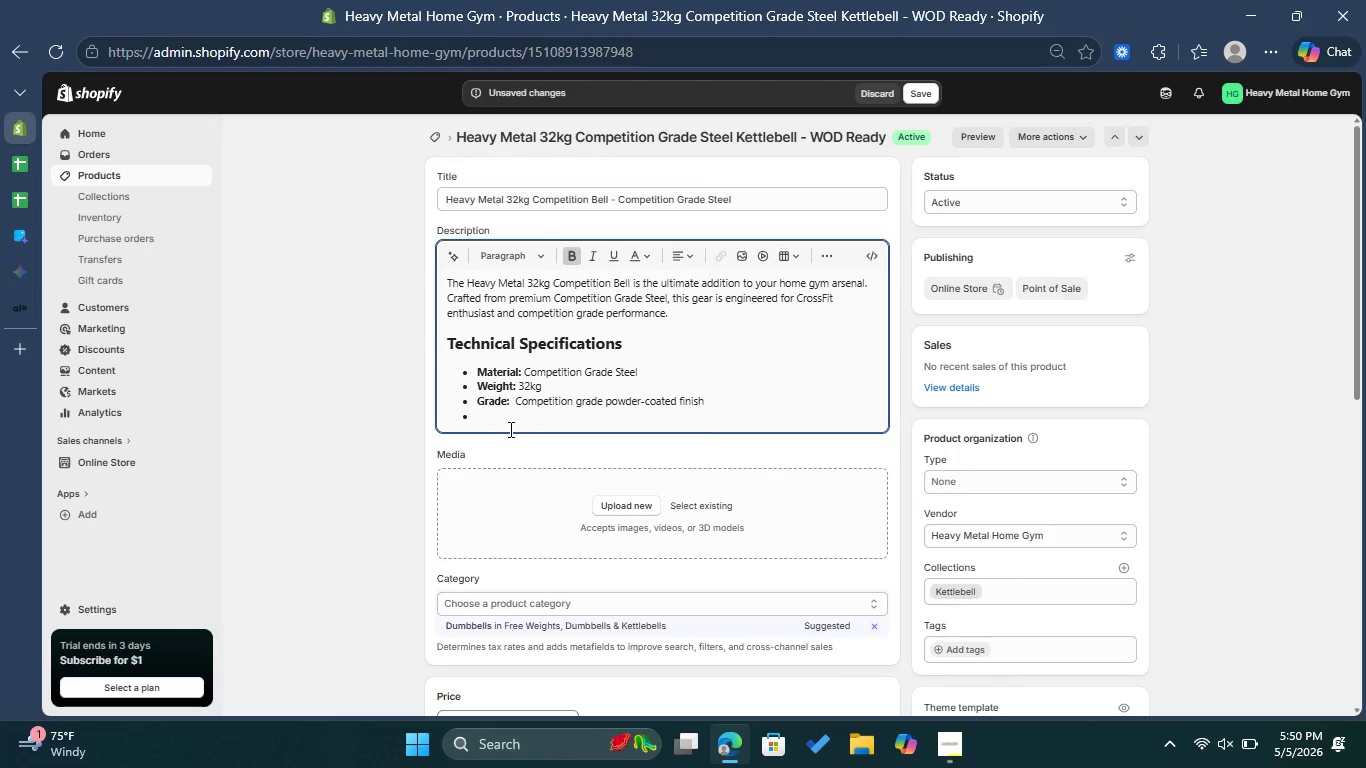 
type(Ideal For: )
 